 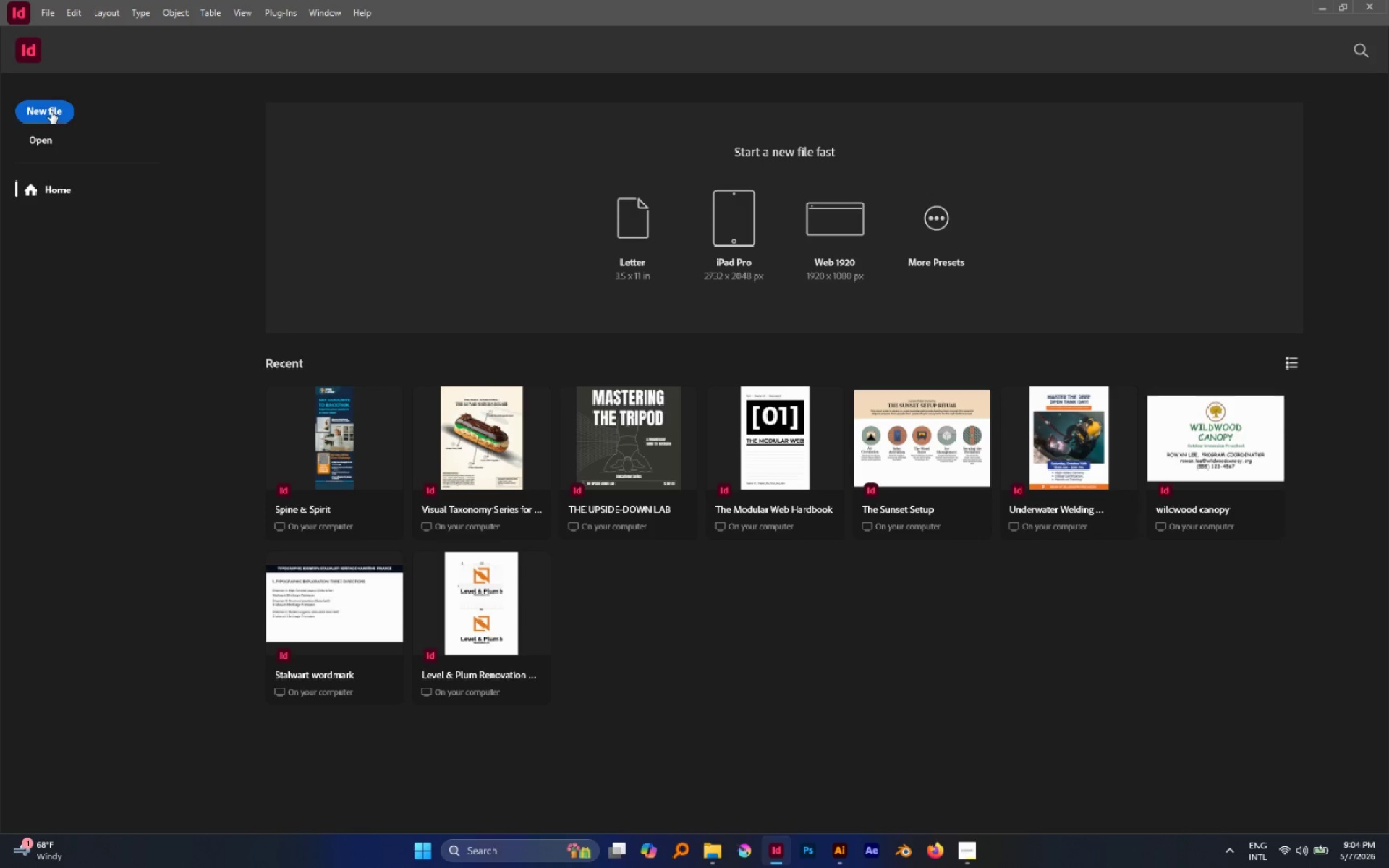 
left_click([996, 294])
 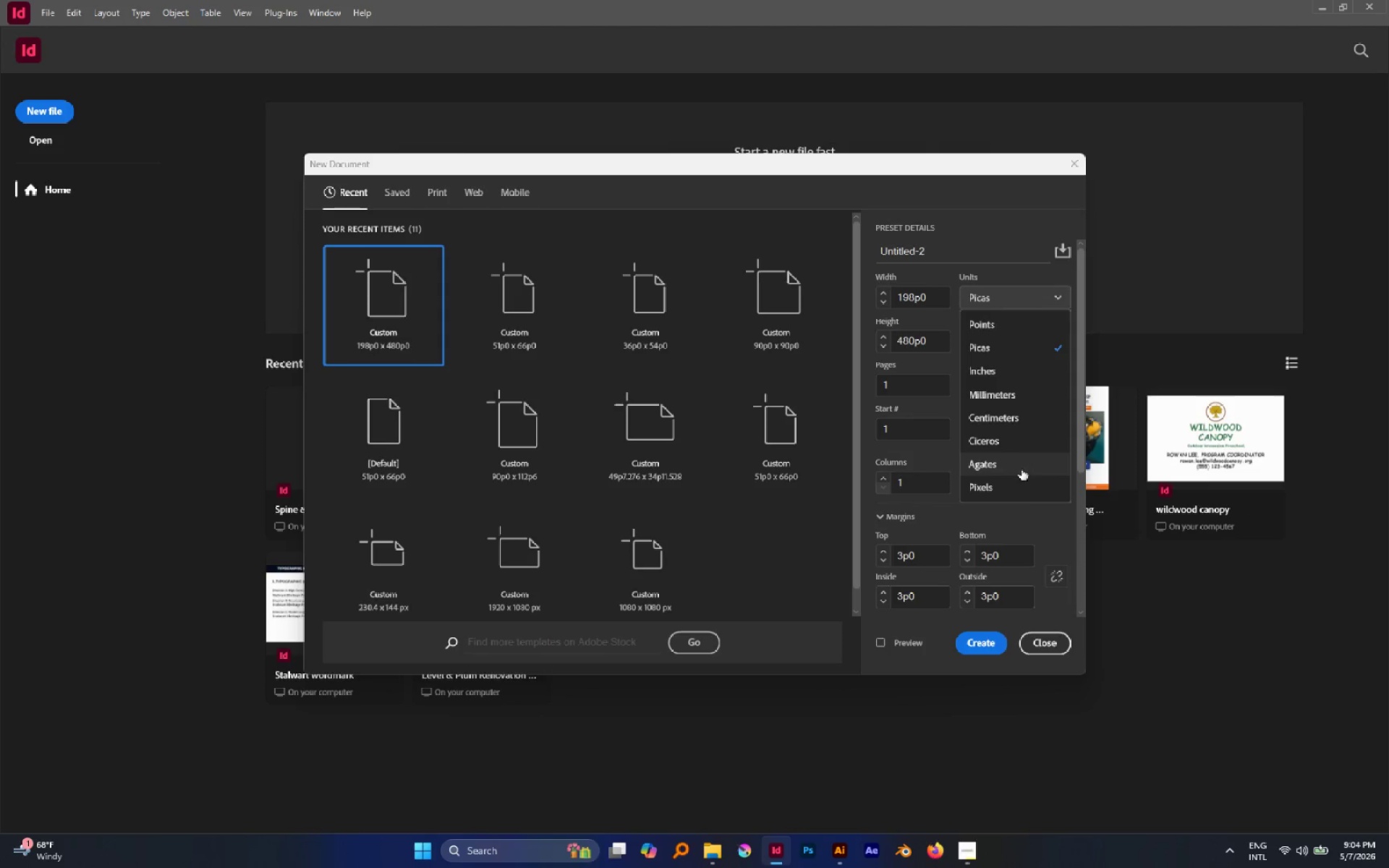 
left_click([1016, 478])
 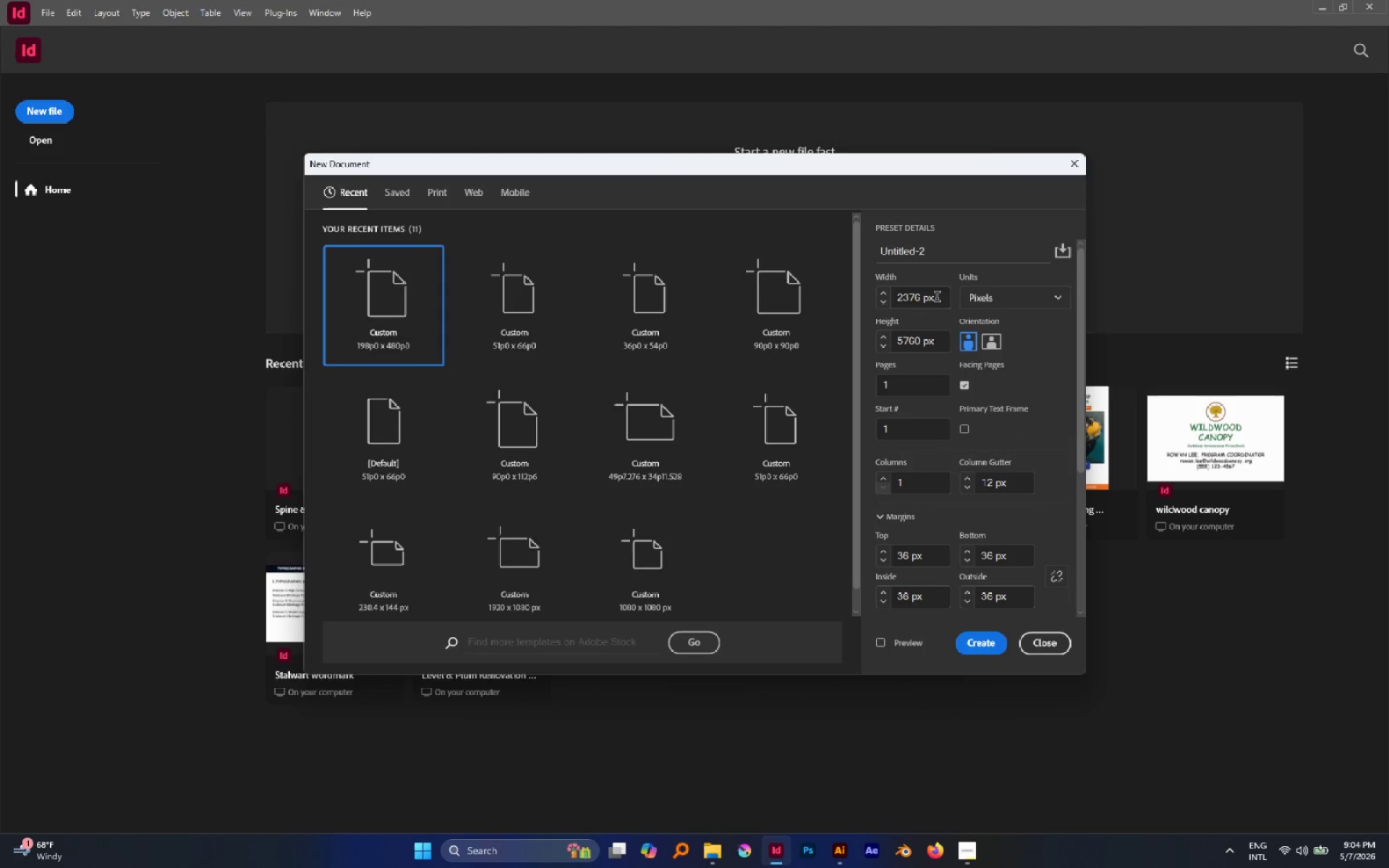 
left_click_drag(start_coordinate=[938, 298], to_coordinate=[797, 284])
 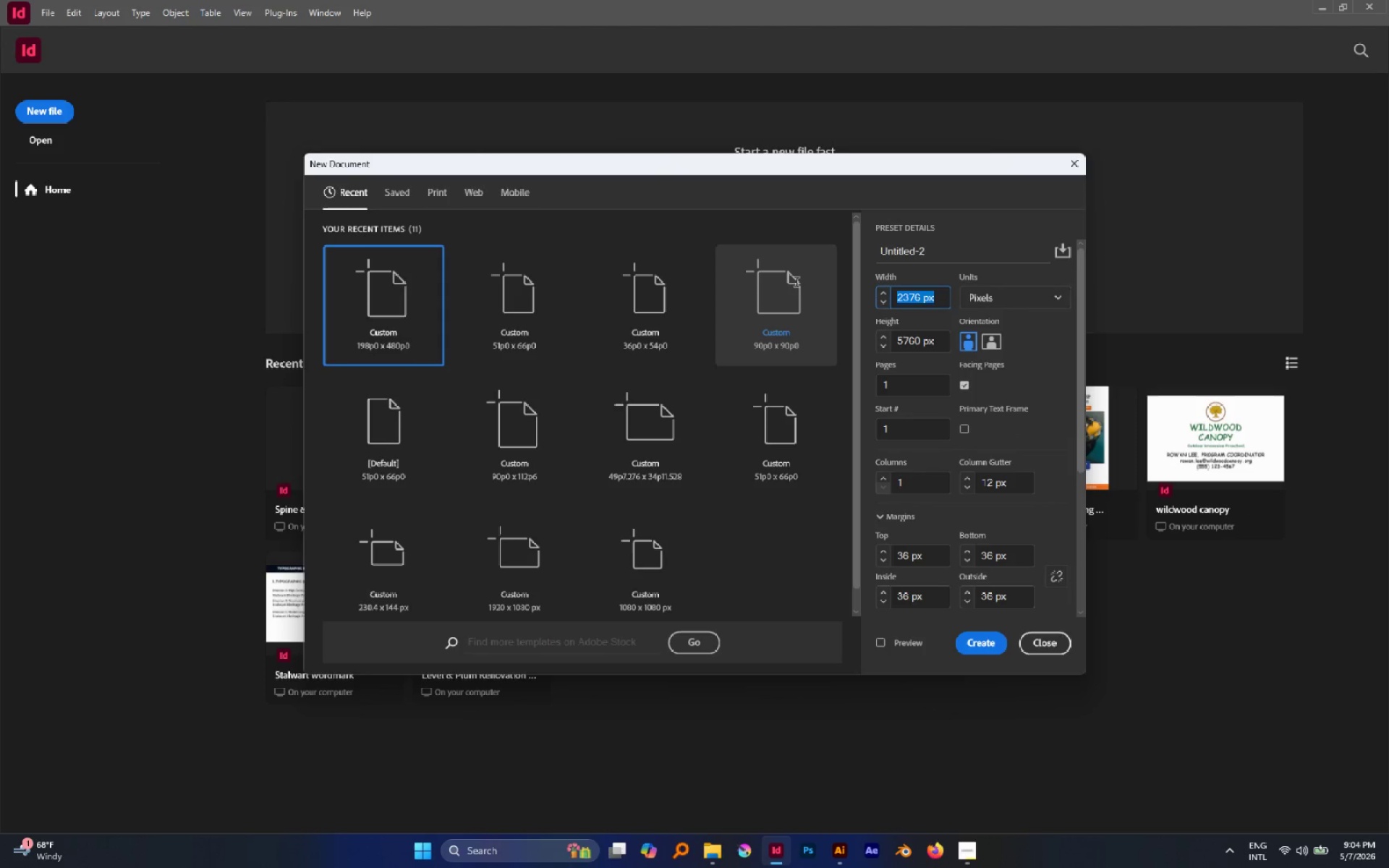 
type(1080)
key(Tab)
key(Tab)
type(1080)
 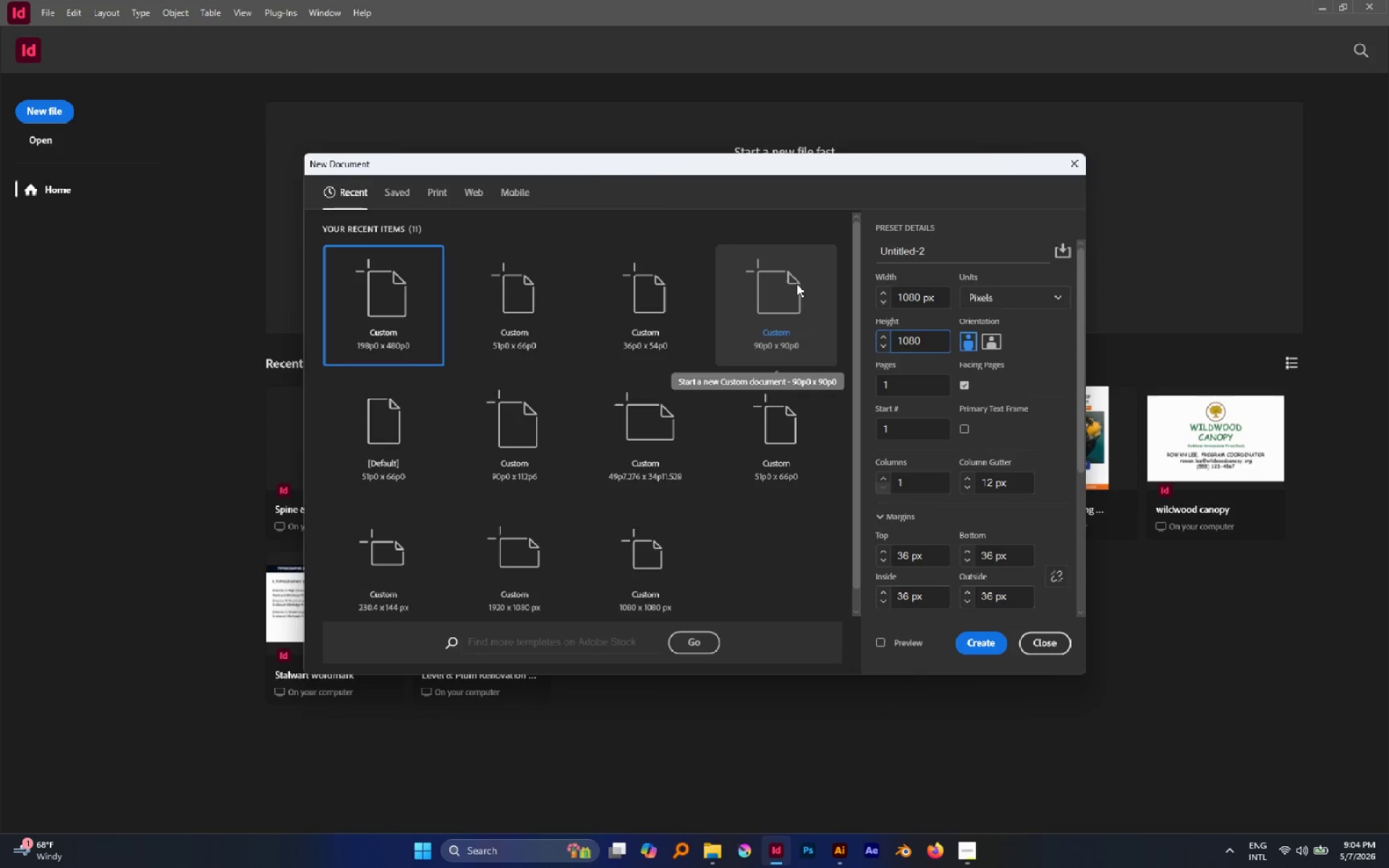 
wait(5.08)
 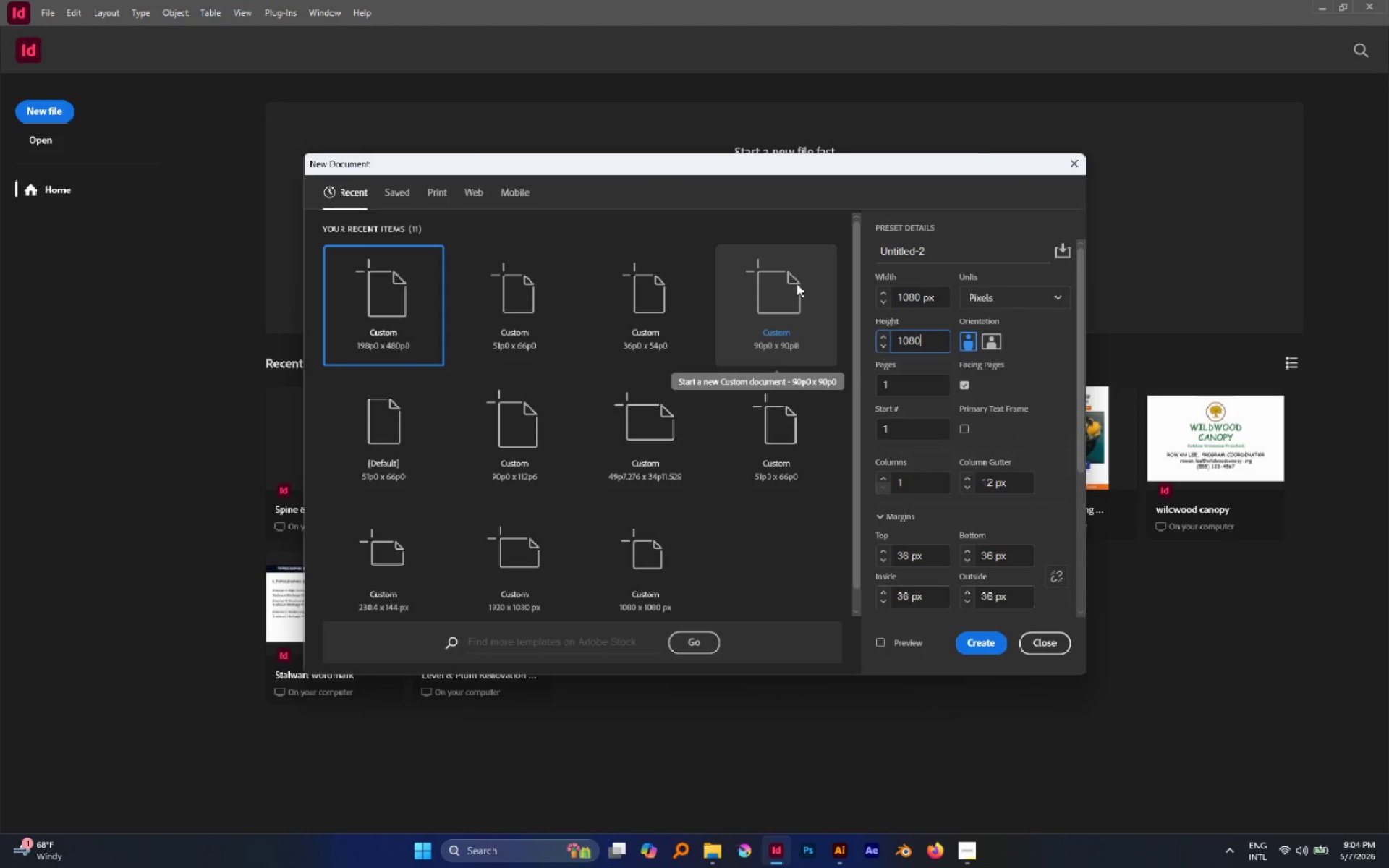 
left_click([932, 291])
 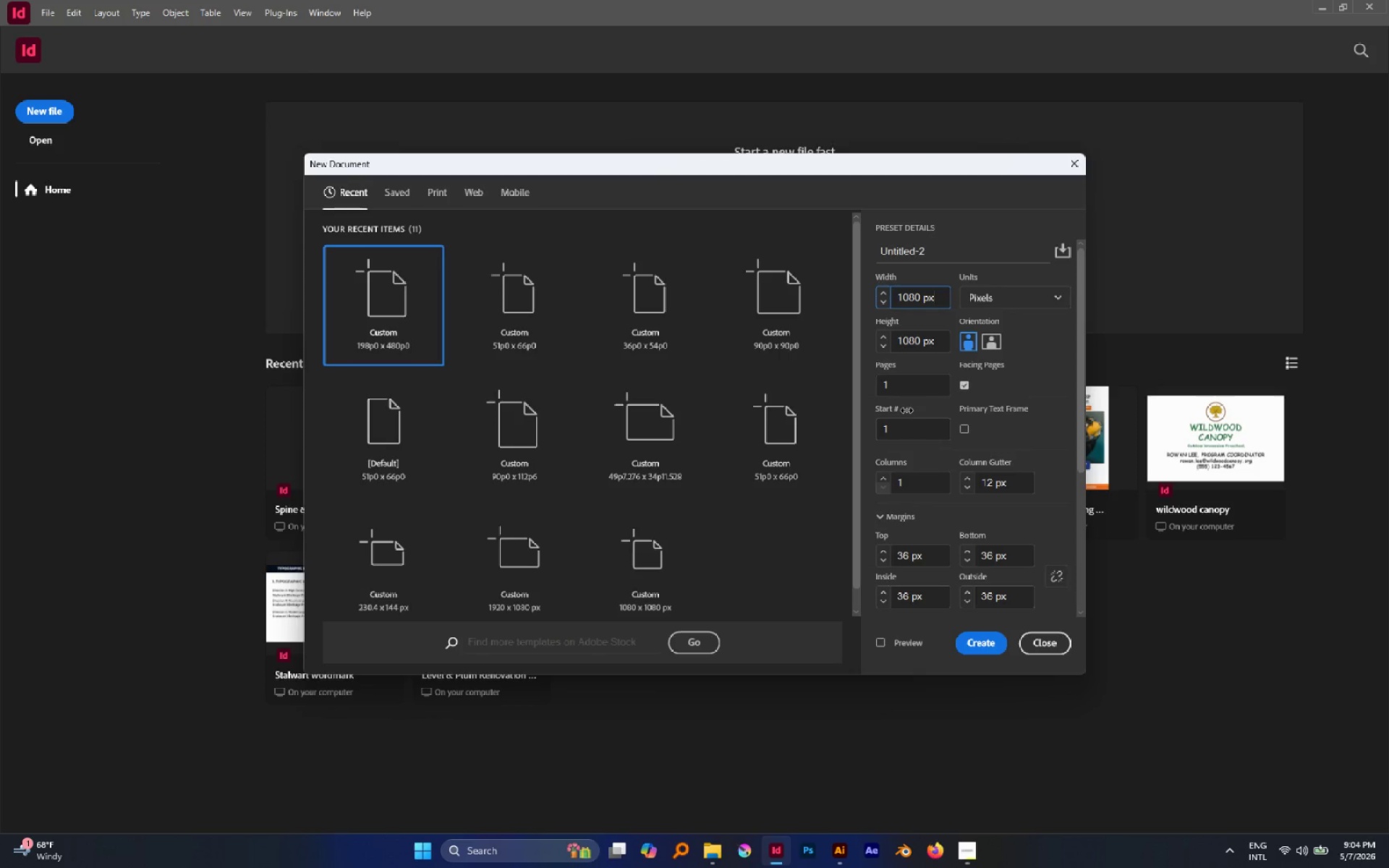 
left_click([901, 386])
 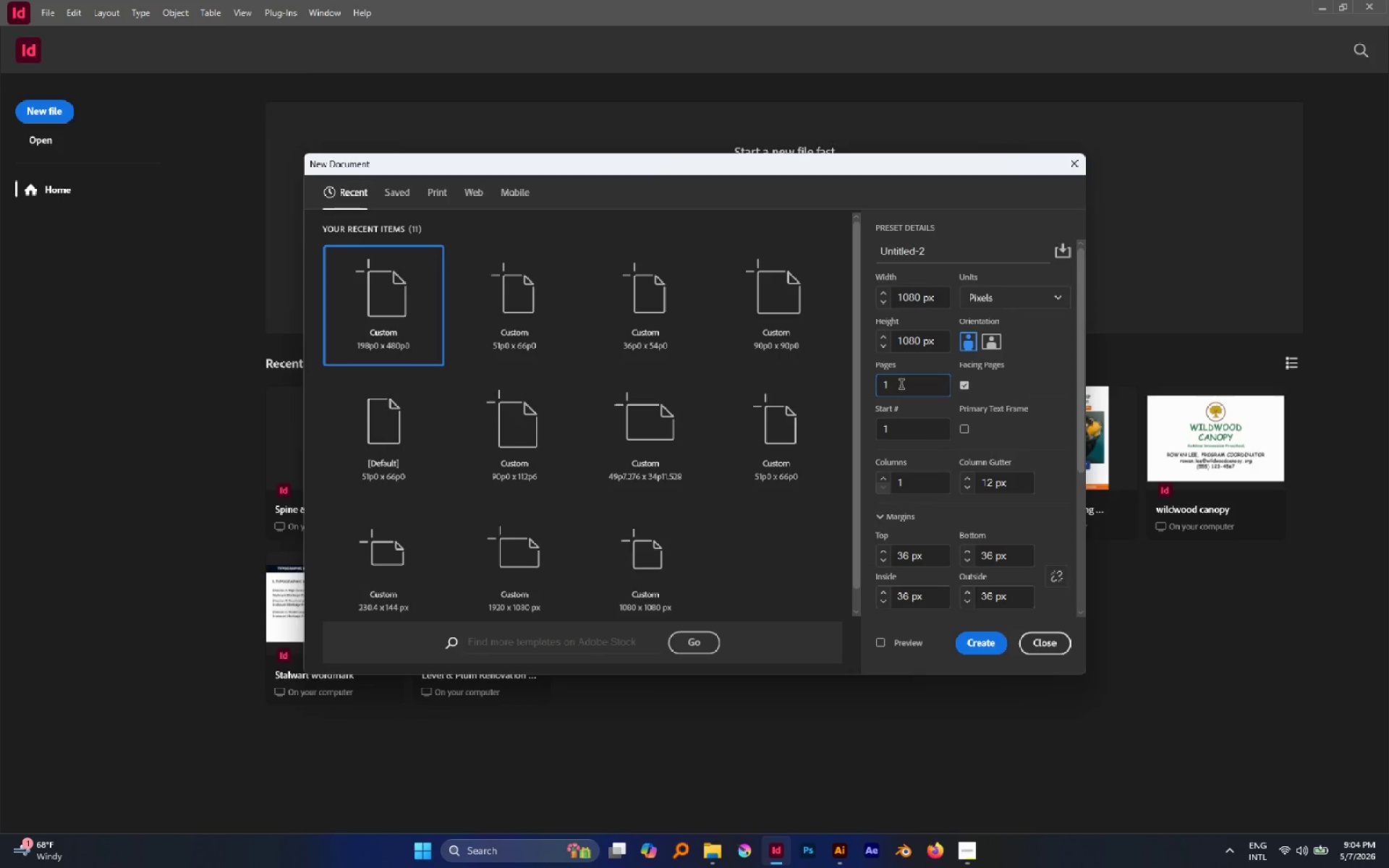 
key(ArrowUp)
 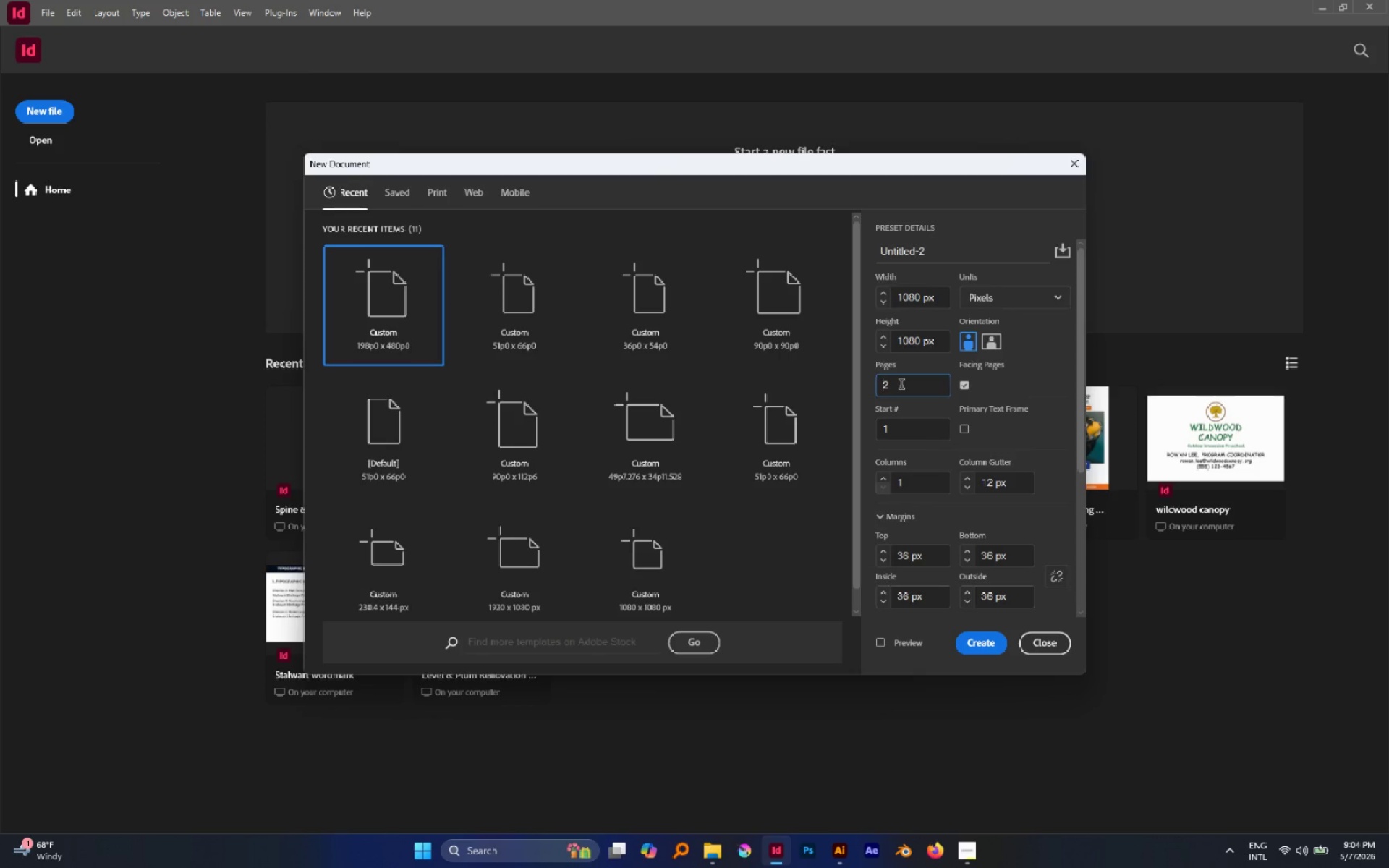 
key(ArrowUp)
 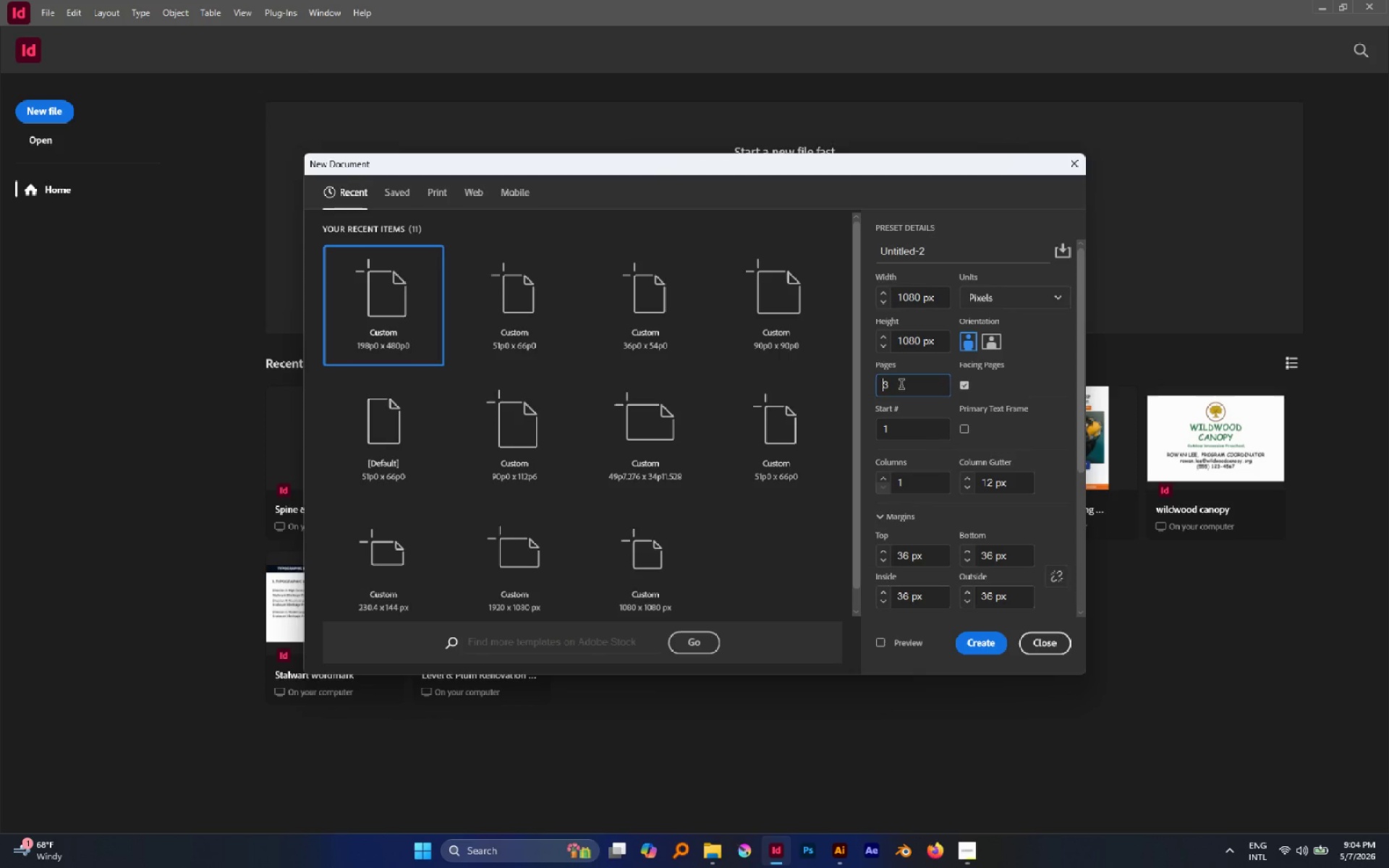 
key(ArrowUp)
 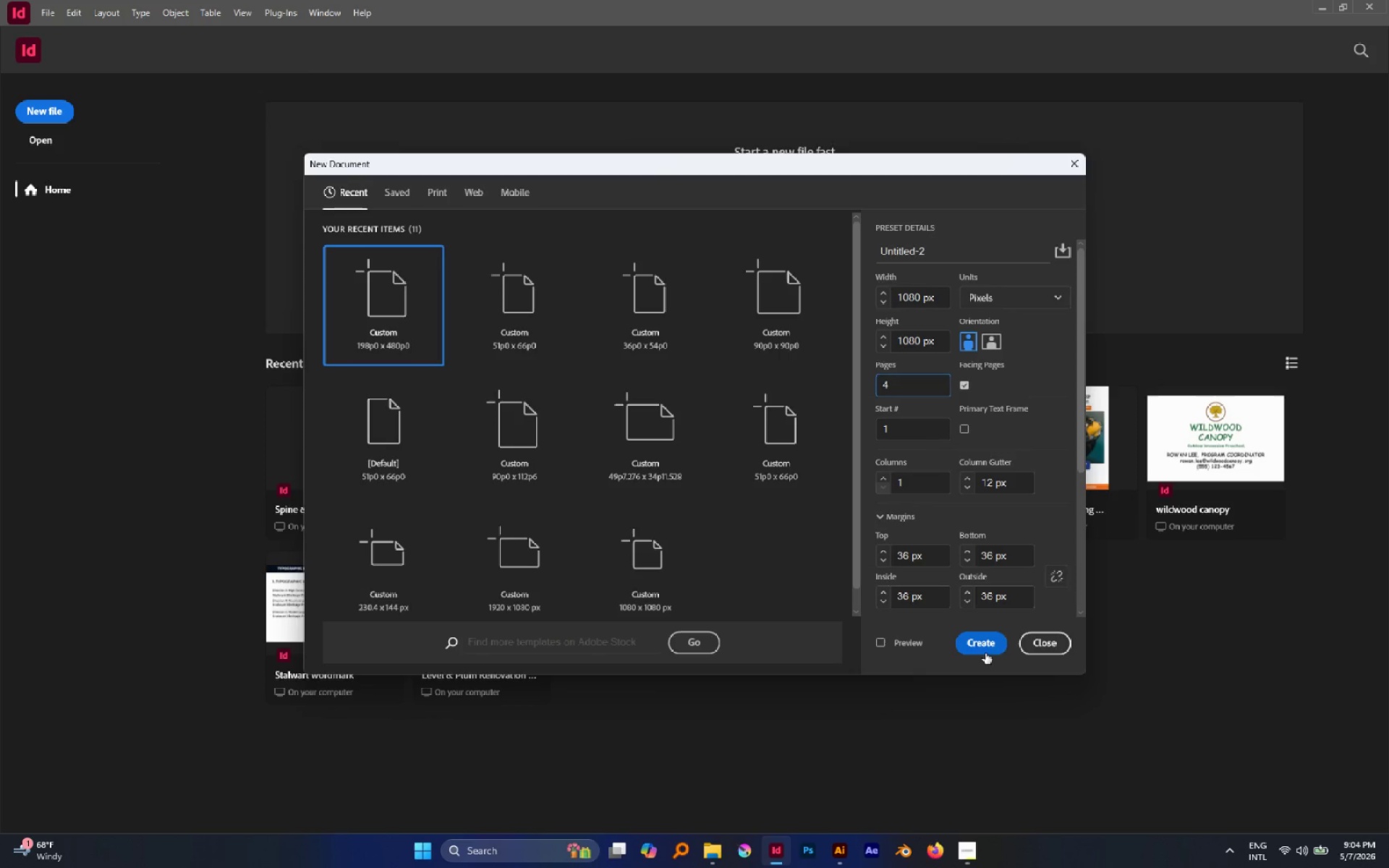 
left_click([983, 645])
 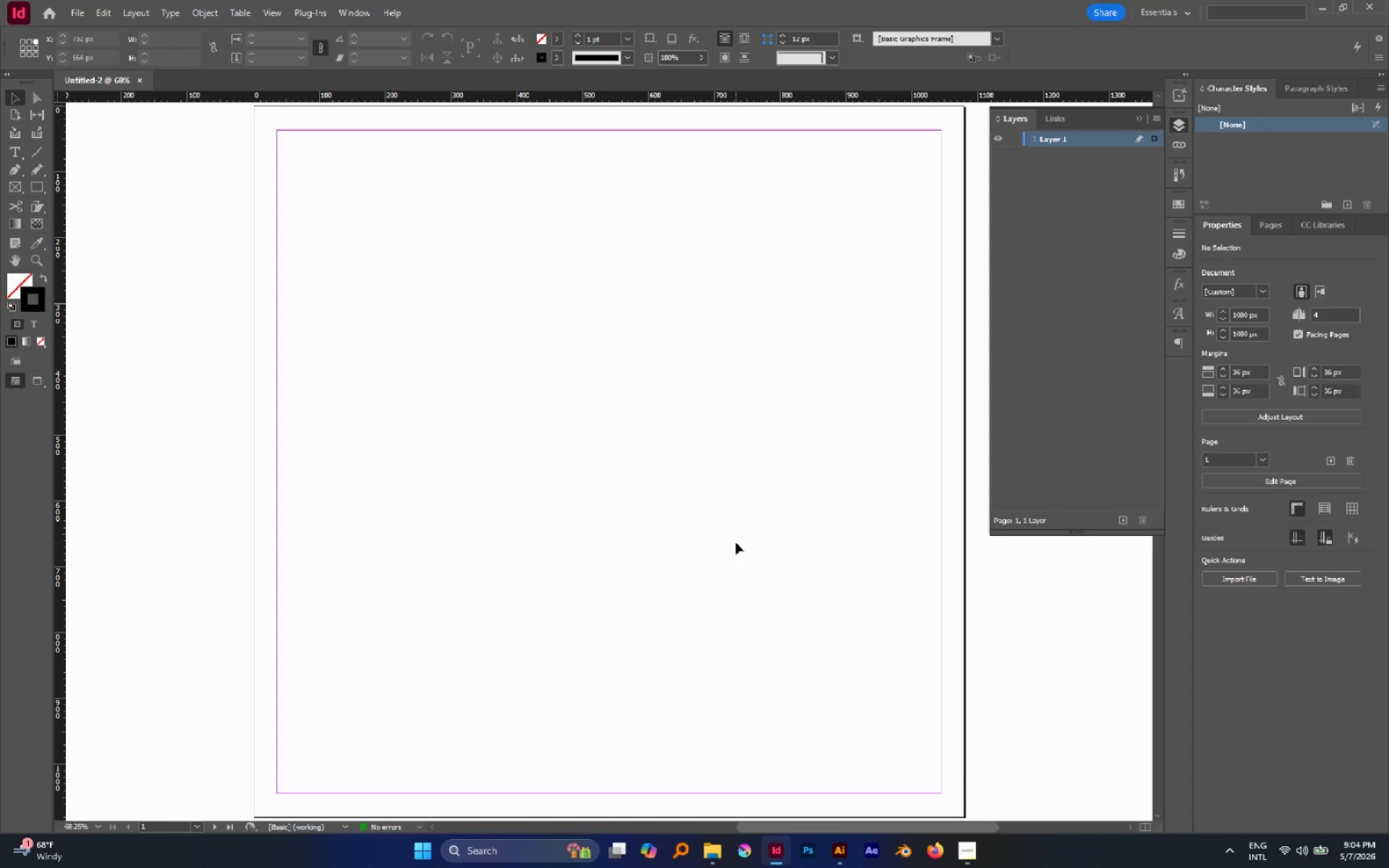 
hold_key(key=AltLeft, duration=1.73)
scroll: coordinate [746, 527], scroll_direction: down, amount: 3.0
 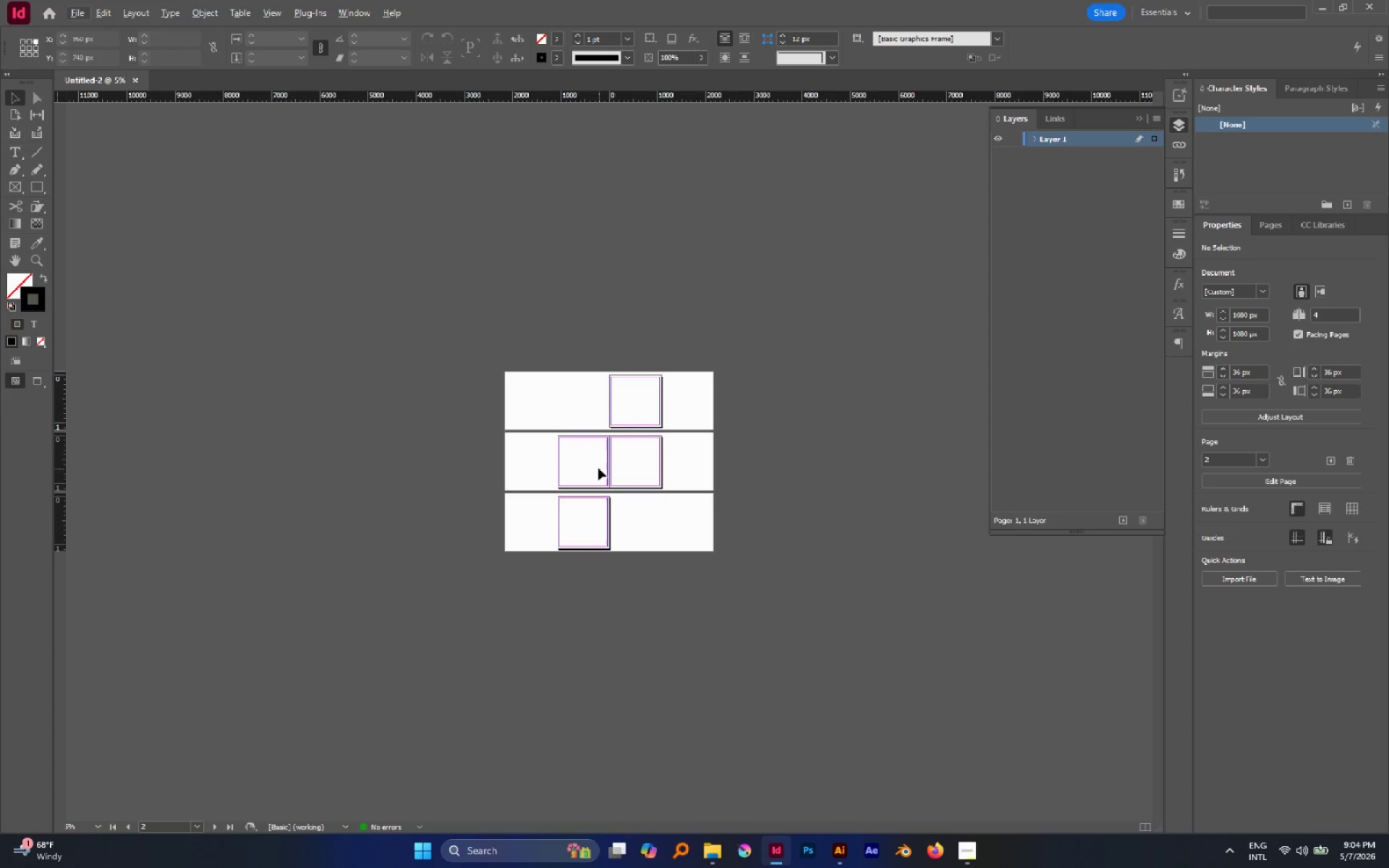 
hold_key(key=AltLeft, duration=0.52)
scroll: coordinate [607, 464], scroll_direction: up, amount: 1.0
 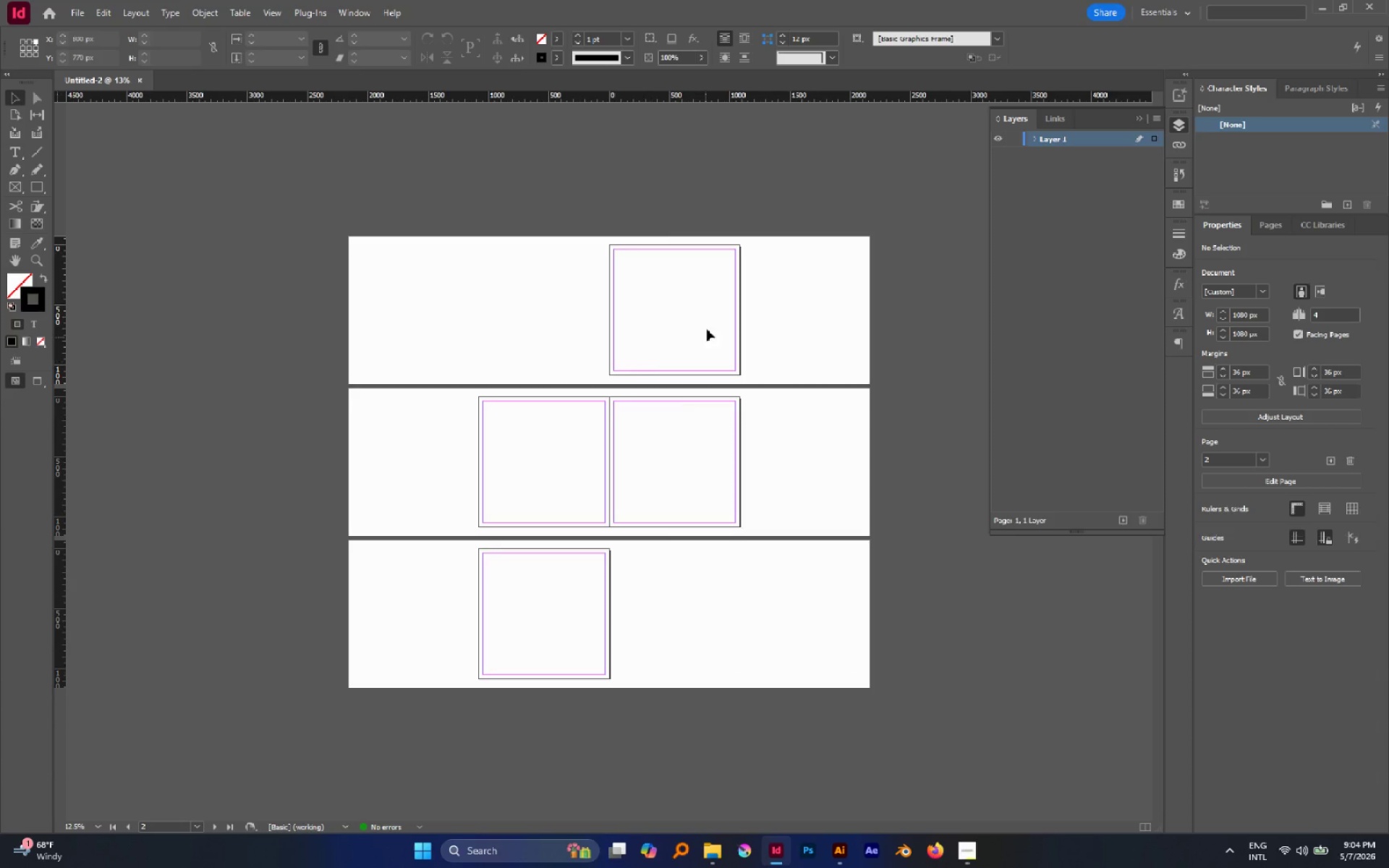 
hold_key(key=Space, duration=0.53)
 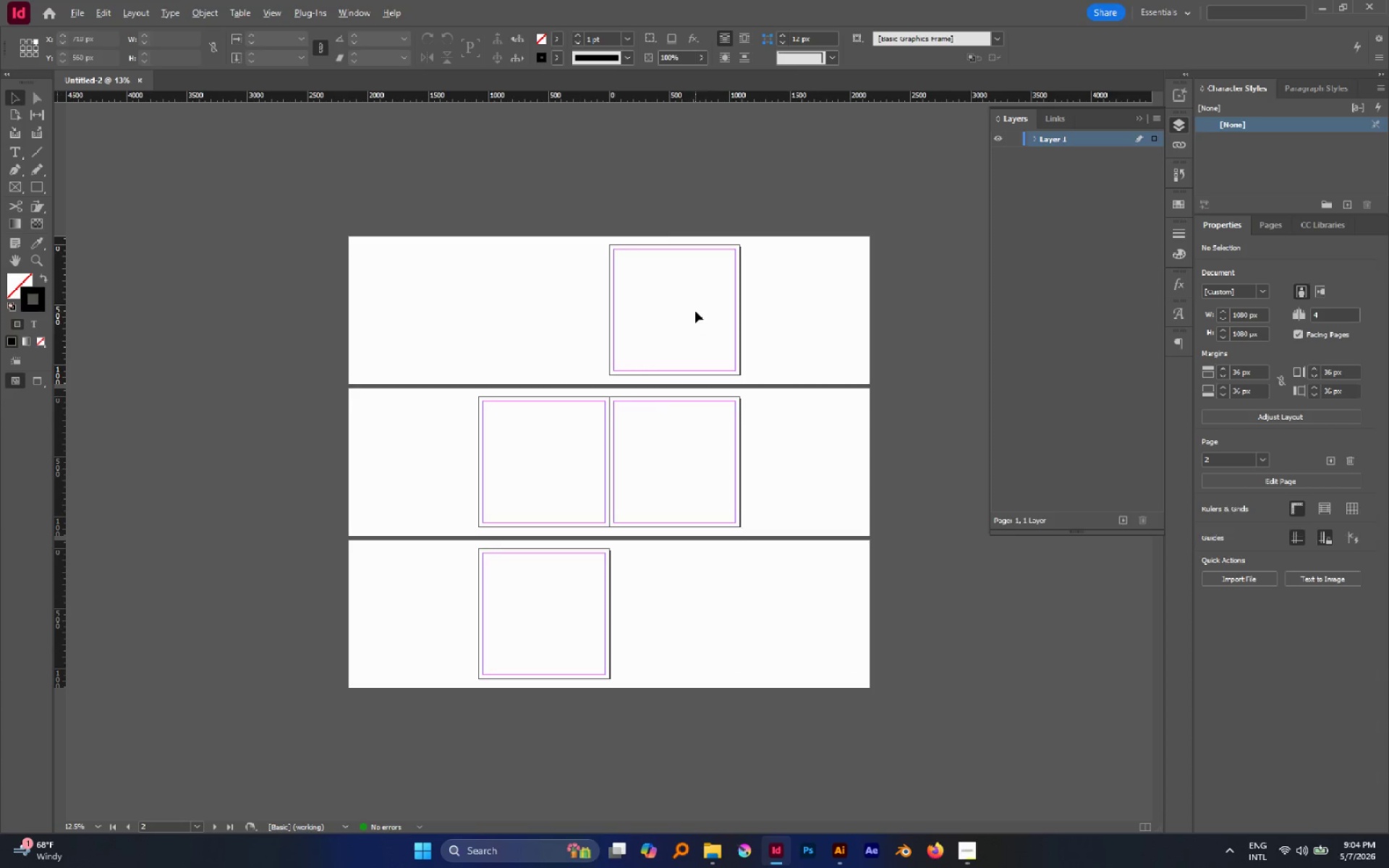 
left_click_drag(start_coordinate=[703, 352], to_coordinate=[703, 439])
 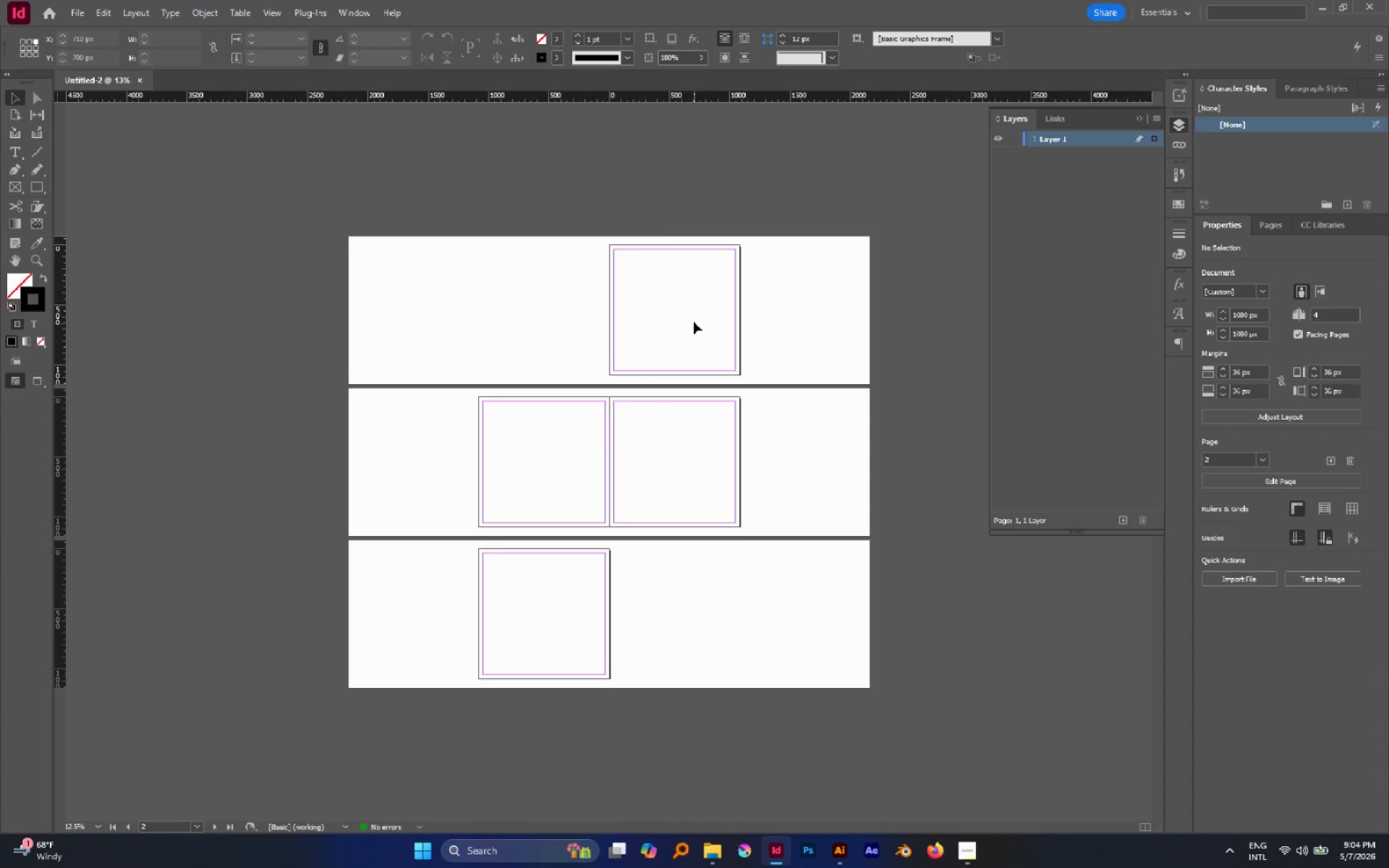 
hold_key(key=AltLeft, duration=0.58)
scroll: coordinate [695, 311], scroll_direction: up, amount: 1.0
 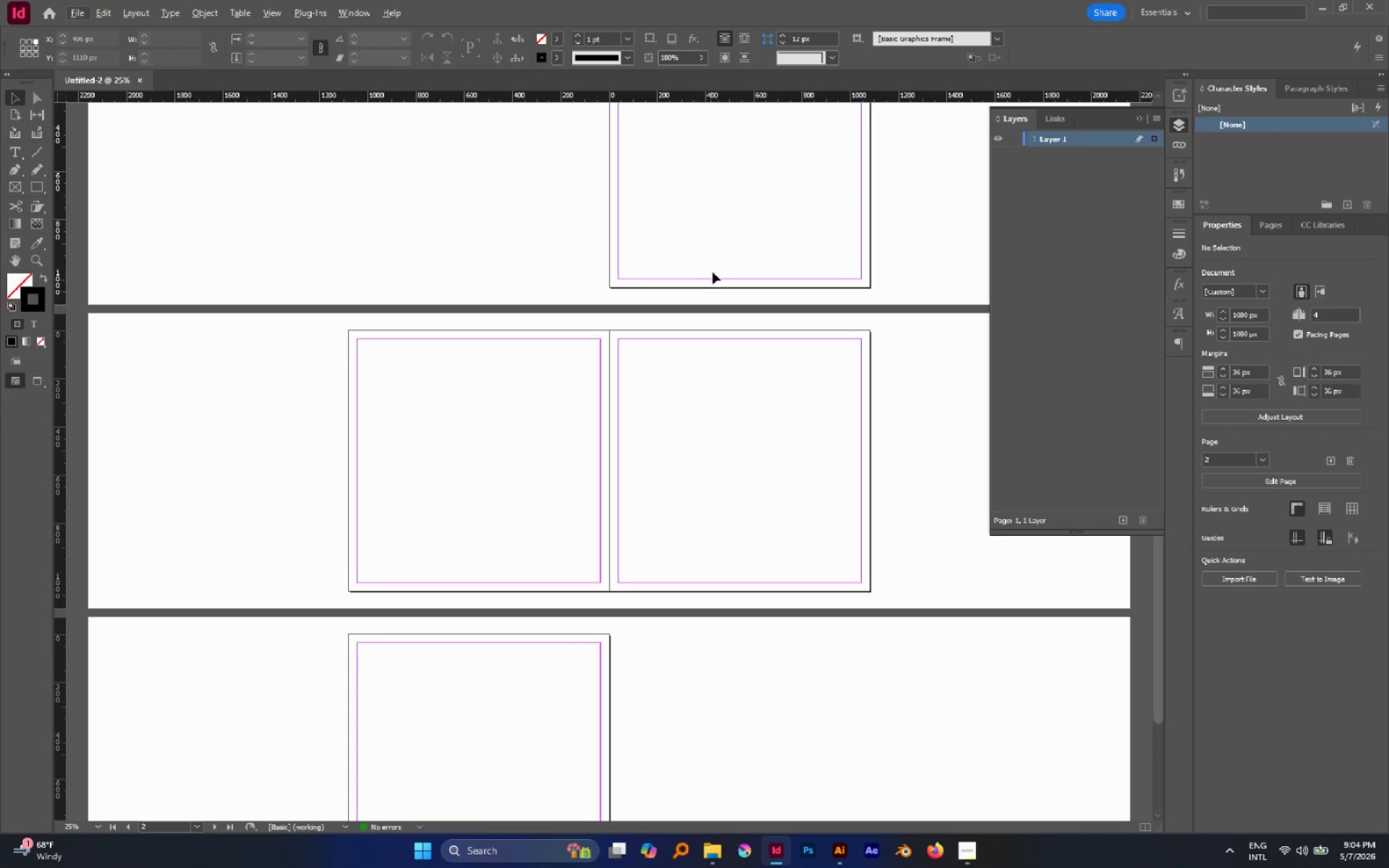 
hold_key(key=Space, duration=0.5)
 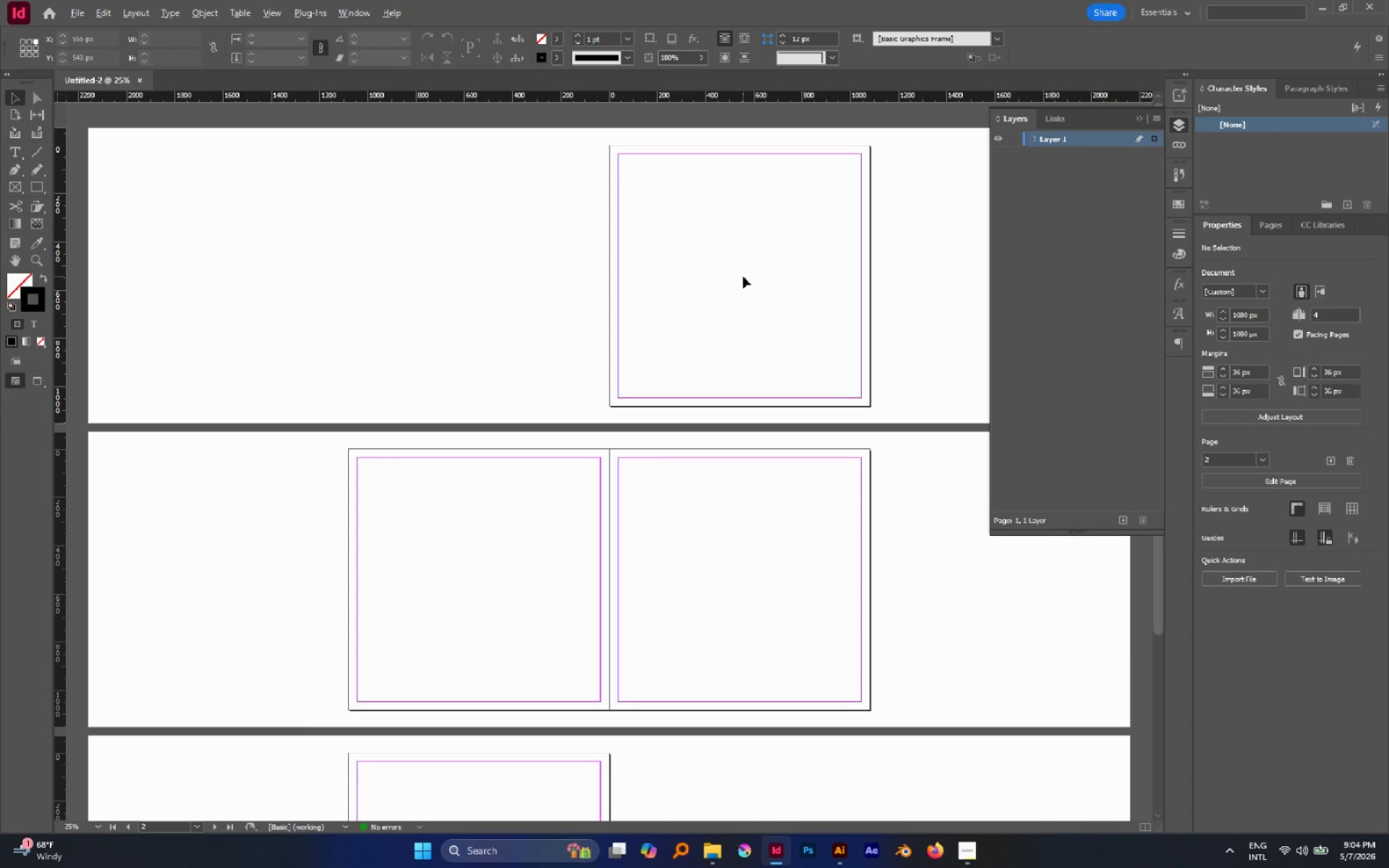 
left_click_drag(start_coordinate=[717, 265], to_coordinate=[697, 414])
 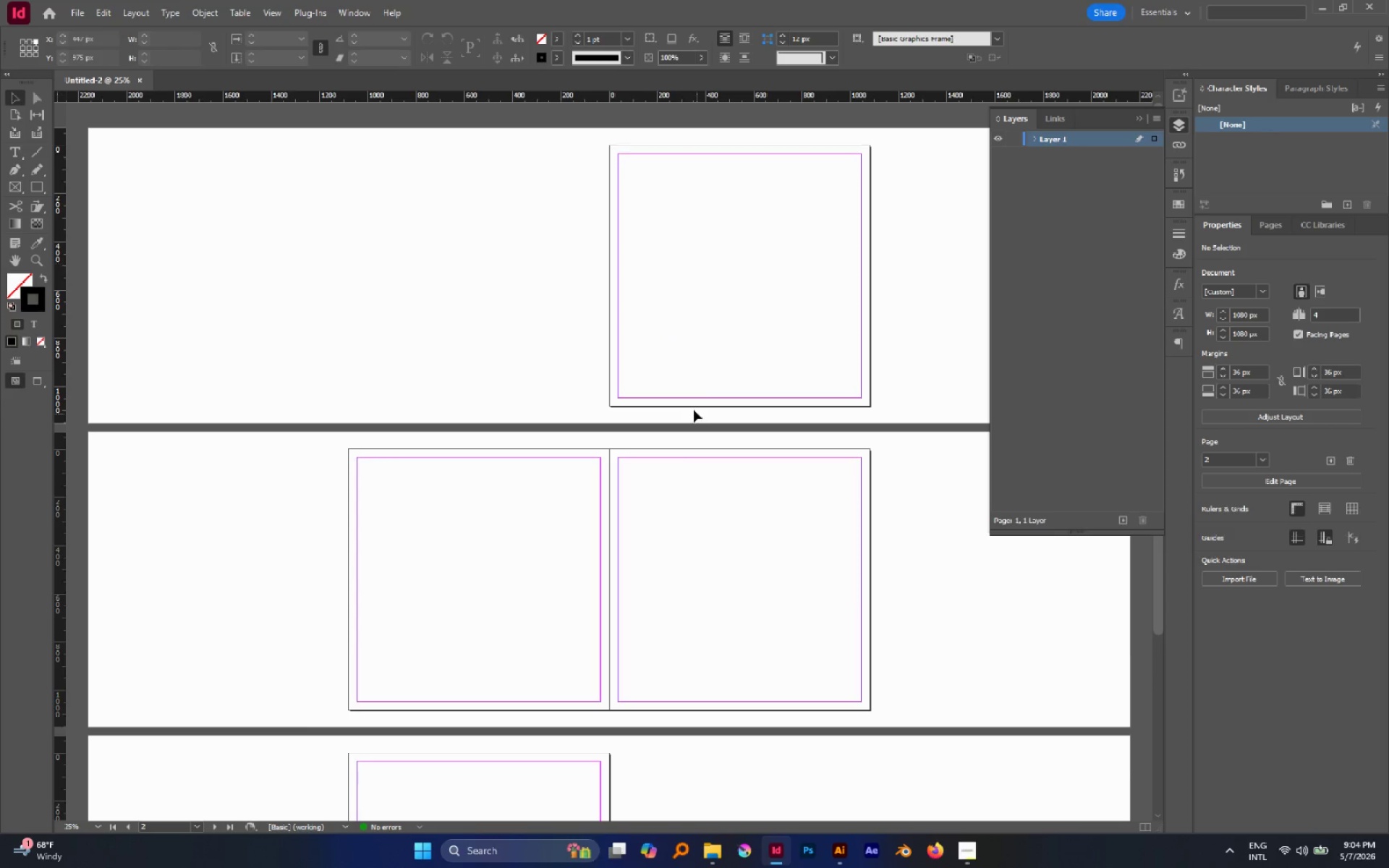 
hold_key(key=Space, duration=1.88)
 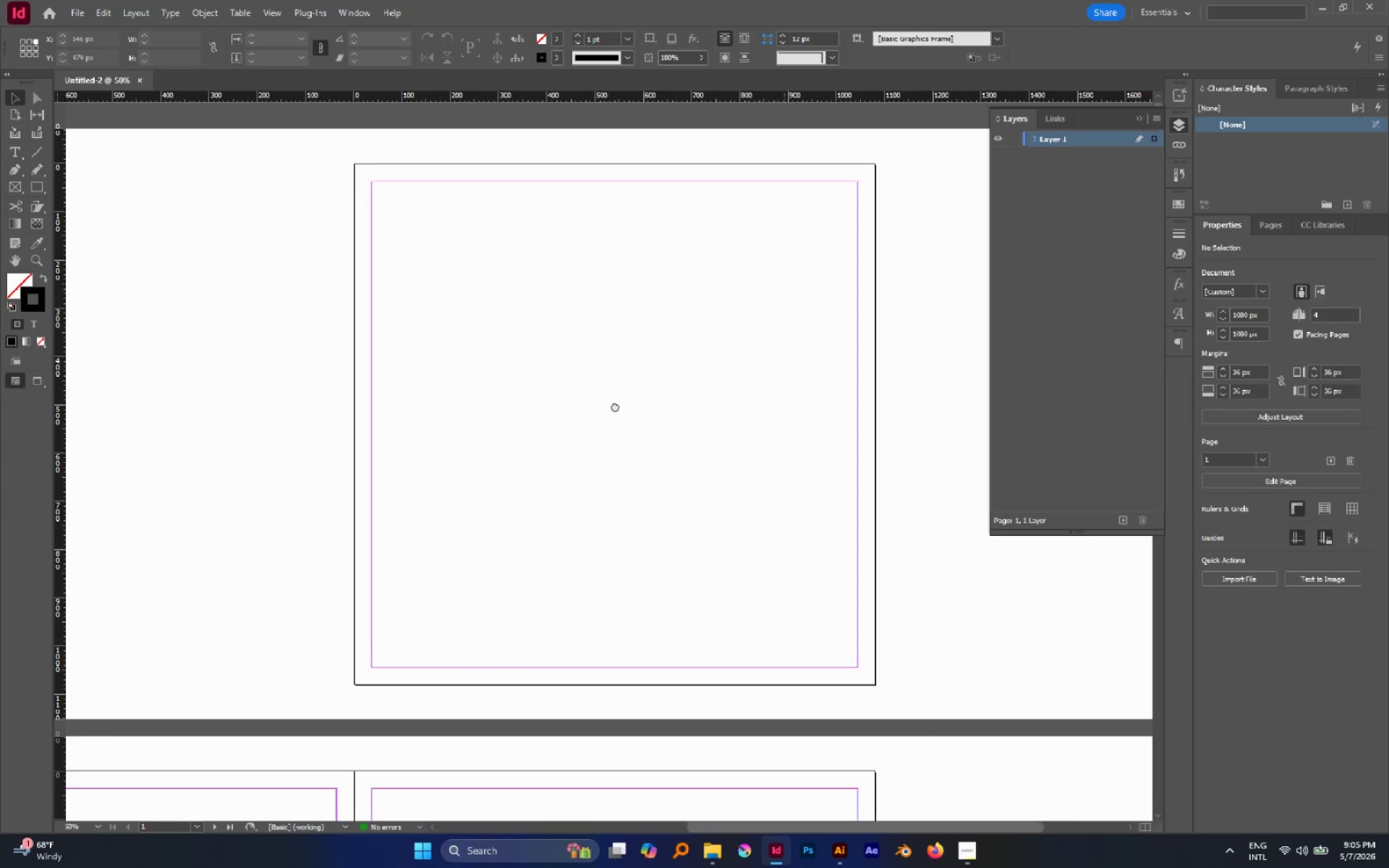 
hold_key(key=AltLeft, duration=0.97)
scroll: coordinate [743, 276], scroll_direction: up, amount: 1.0
 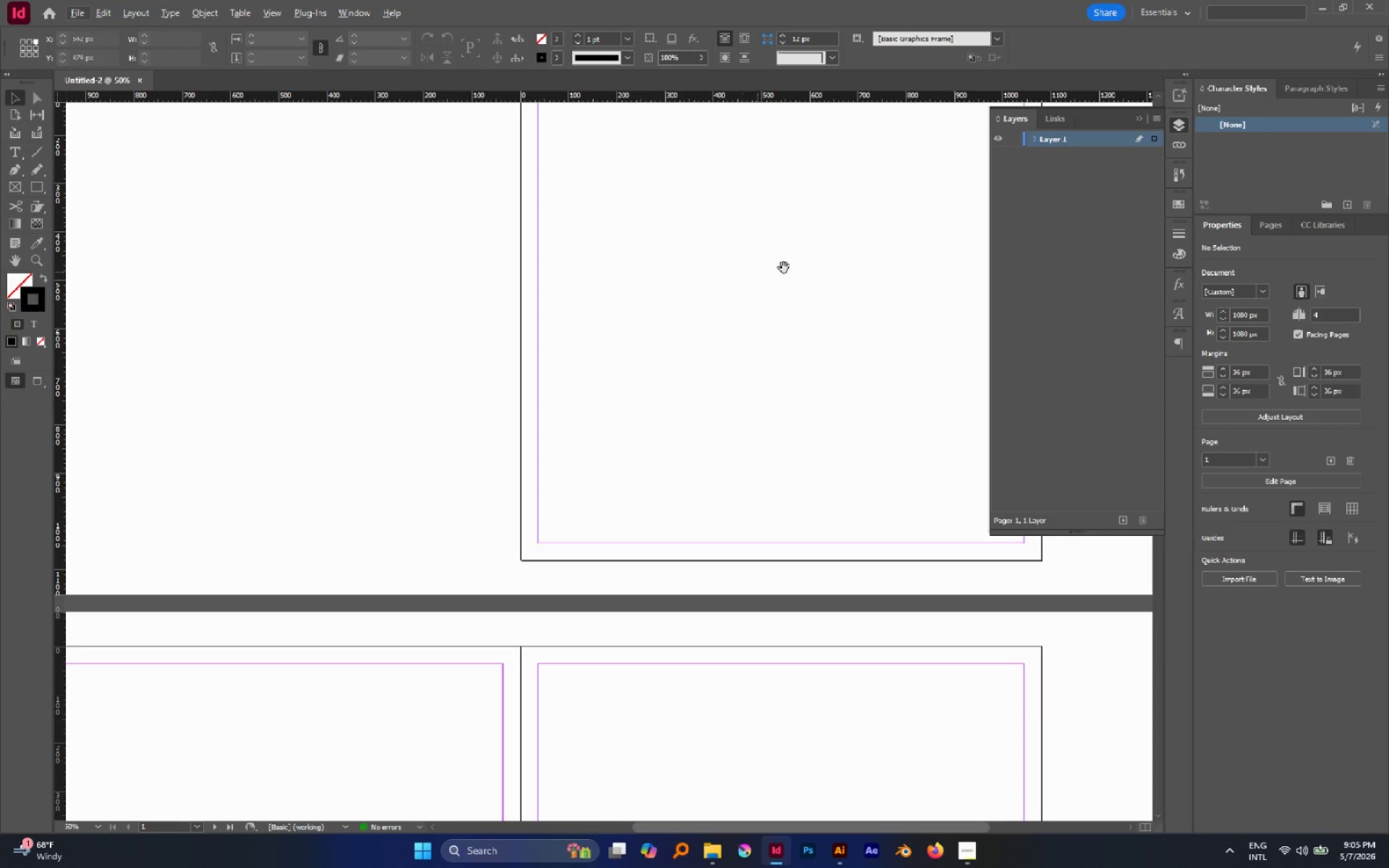 
left_click_drag(start_coordinate=[784, 268], to_coordinate=[613, 404])
 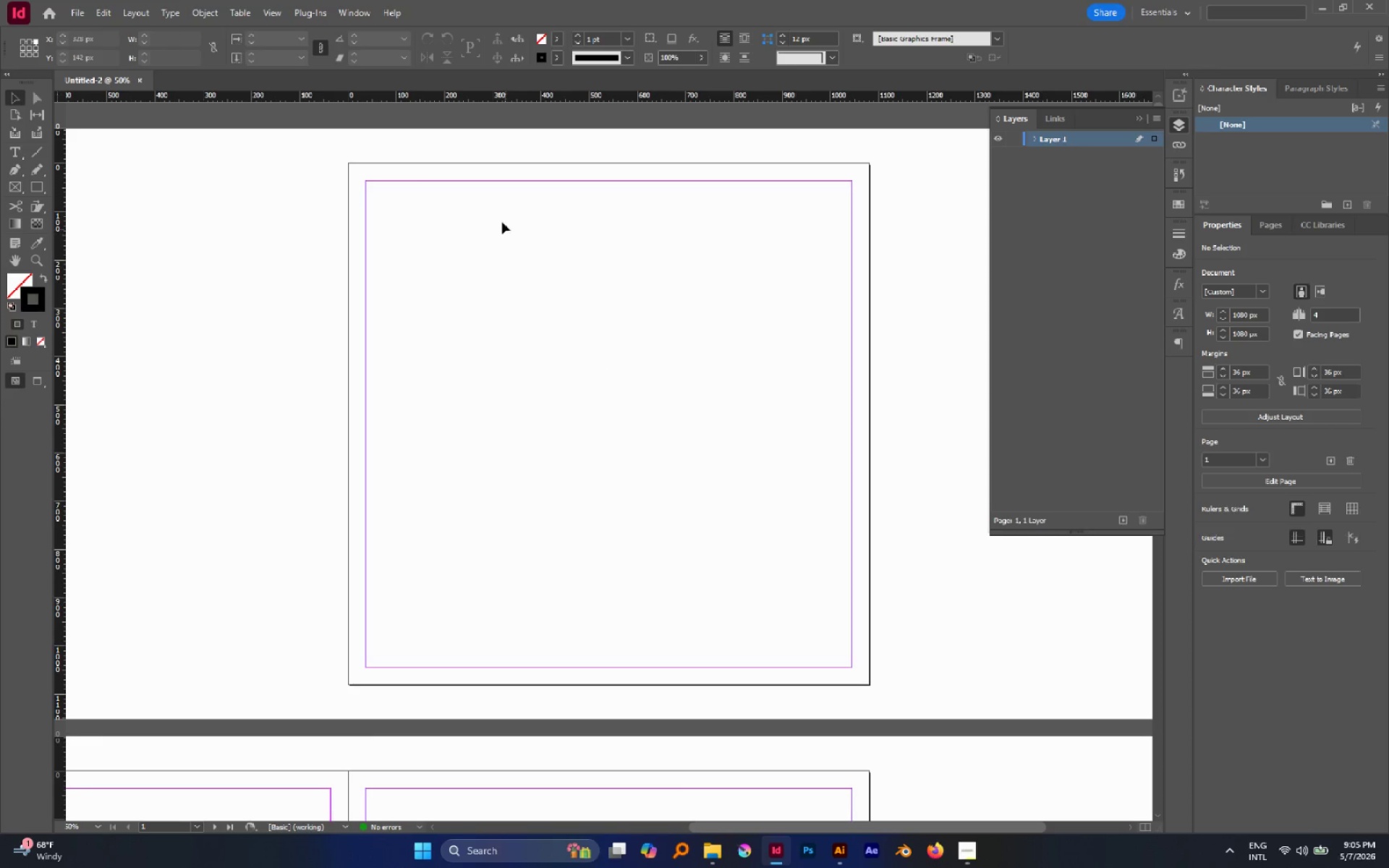 
hold_key(key=Space, duration=1.25)
 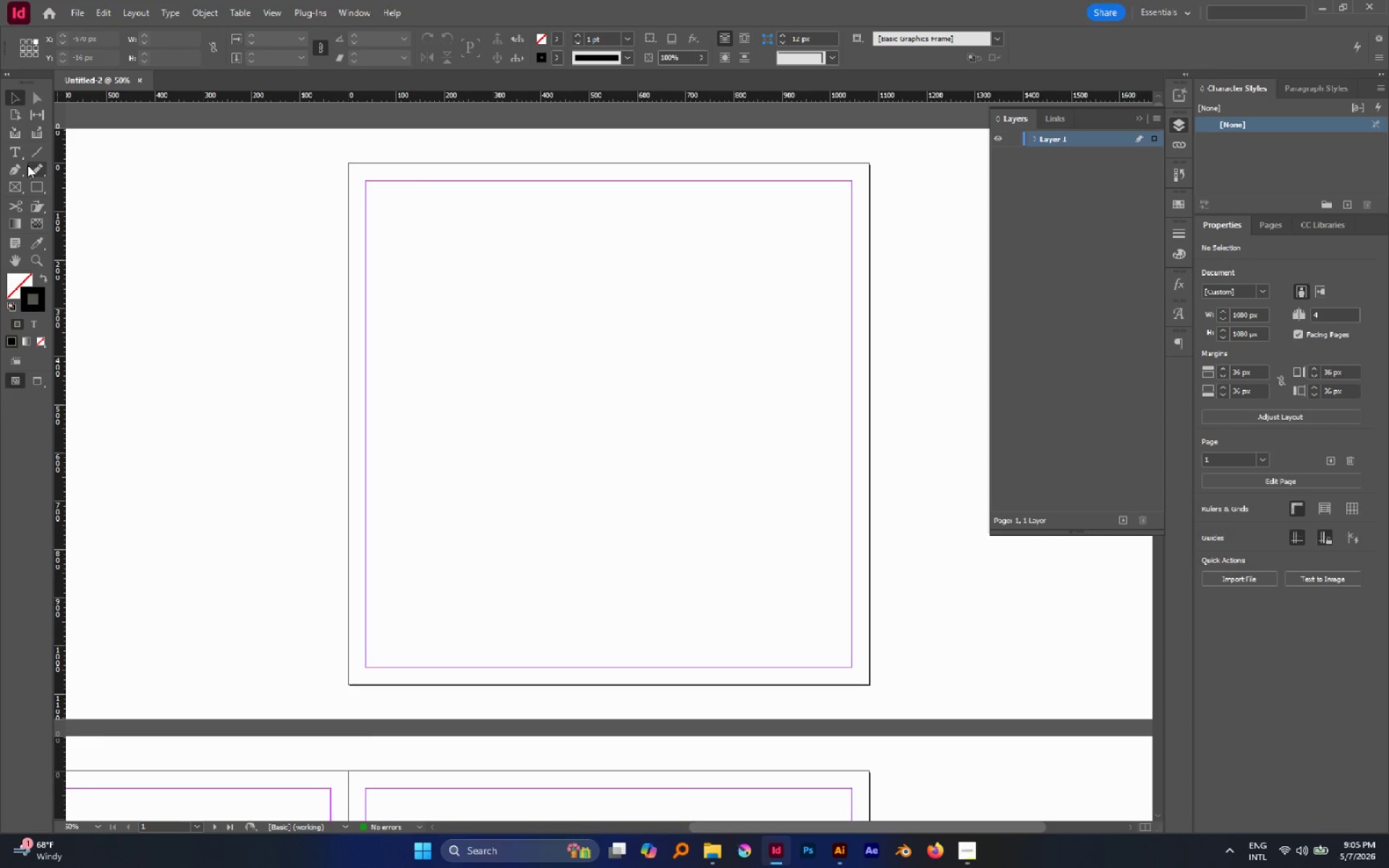 
left_click([33, 182])
 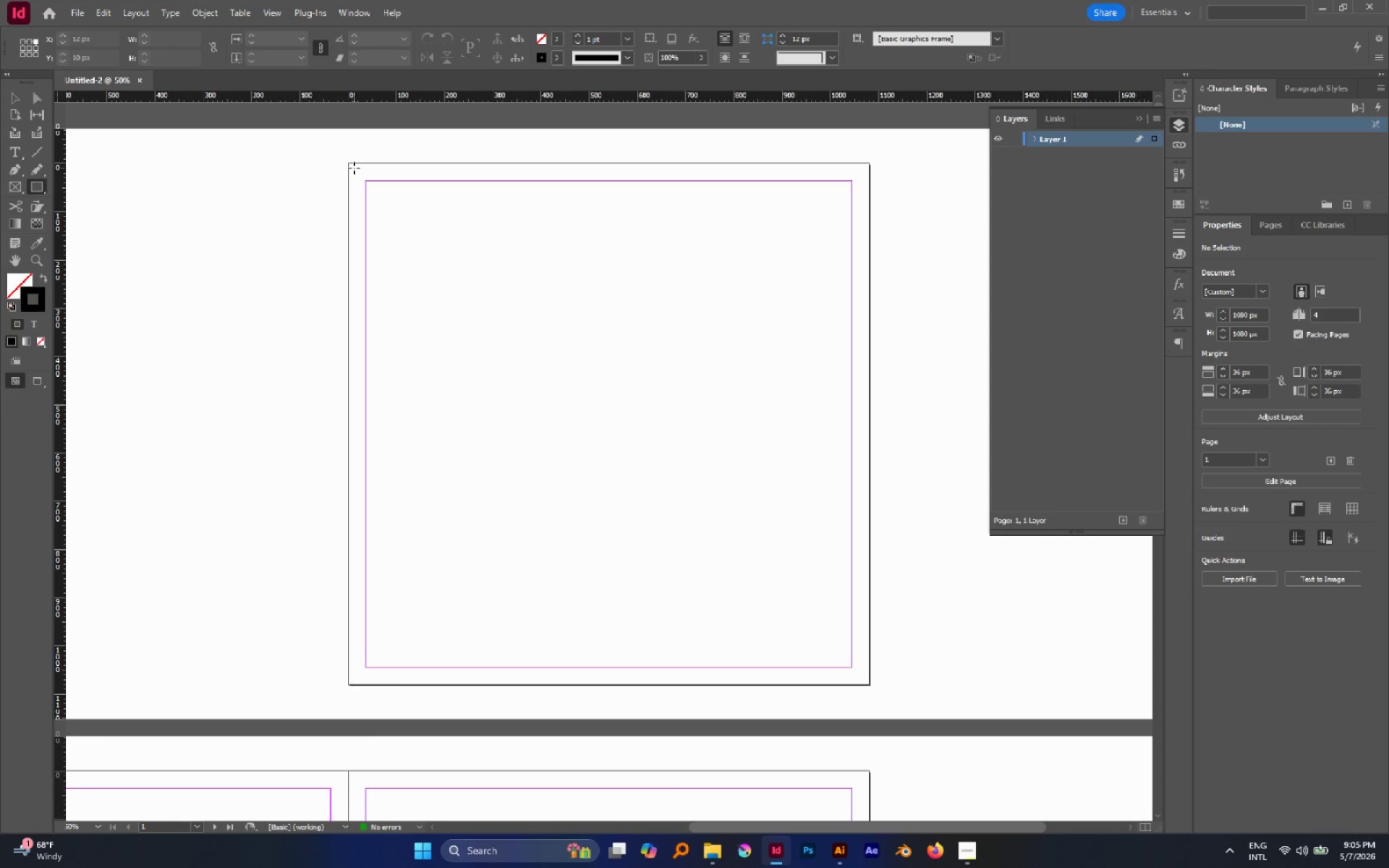 
left_click_drag(start_coordinate=[349, 163], to_coordinate=[870, 684])
 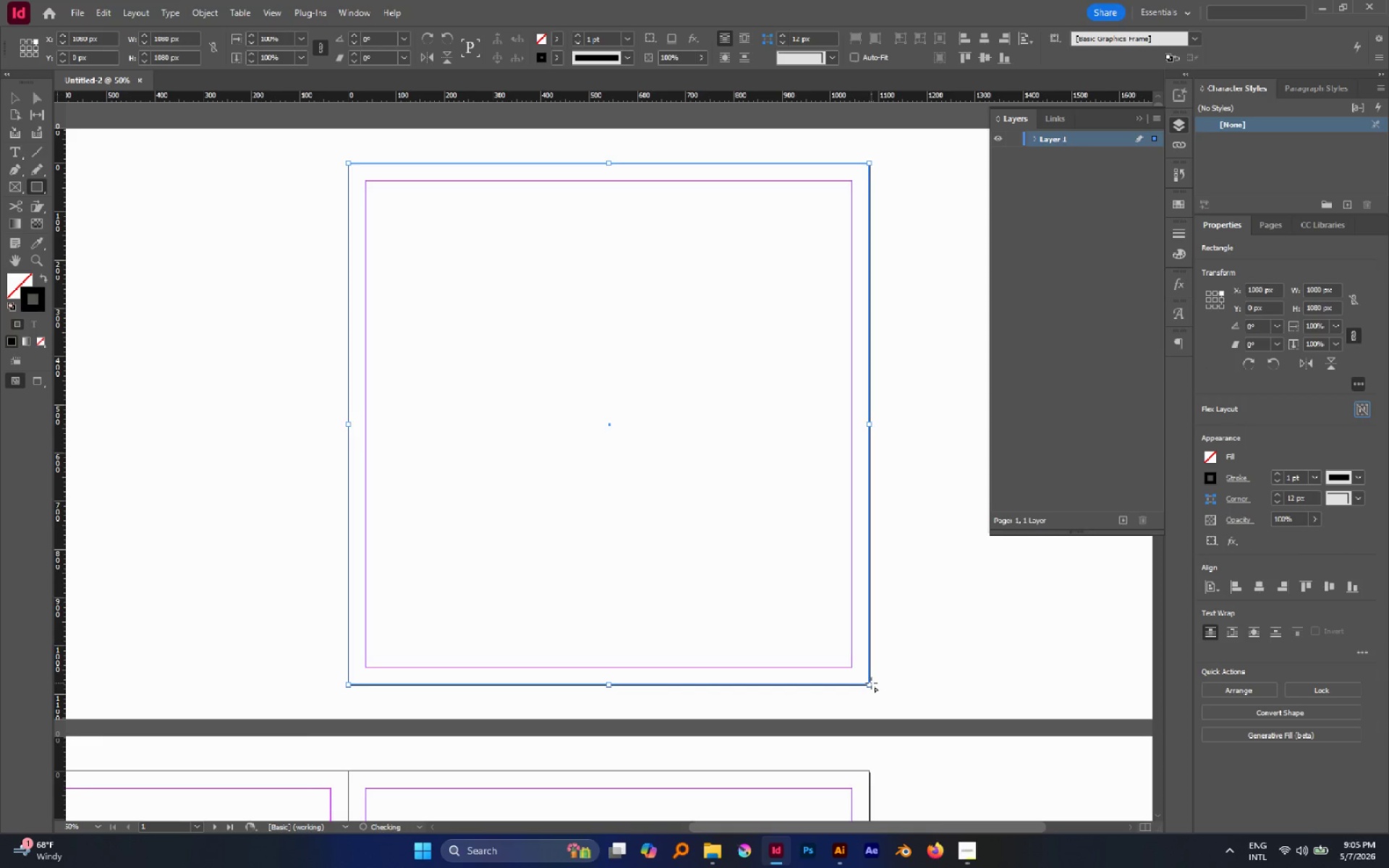 
key(Shift+X)
 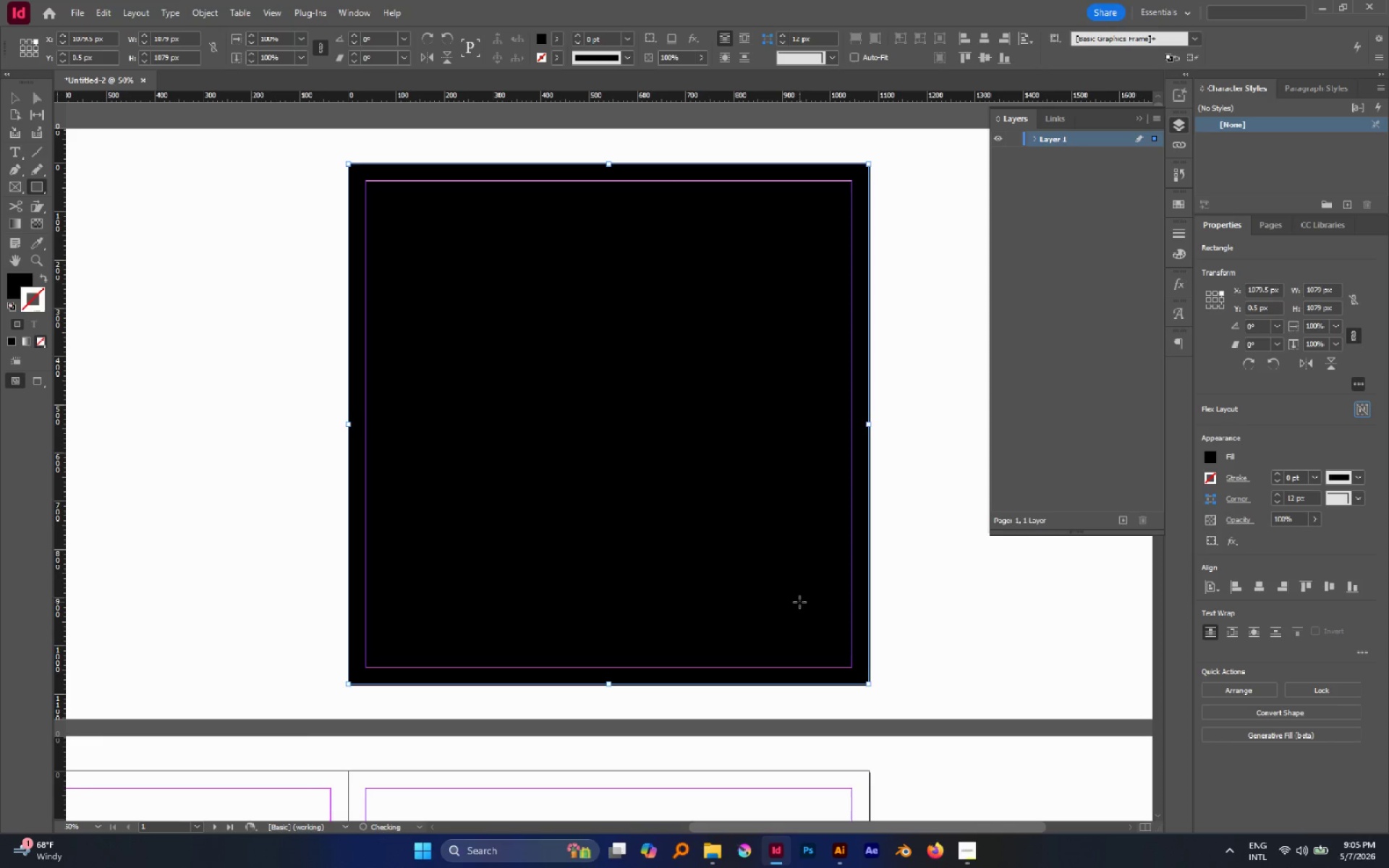 
key(V)
 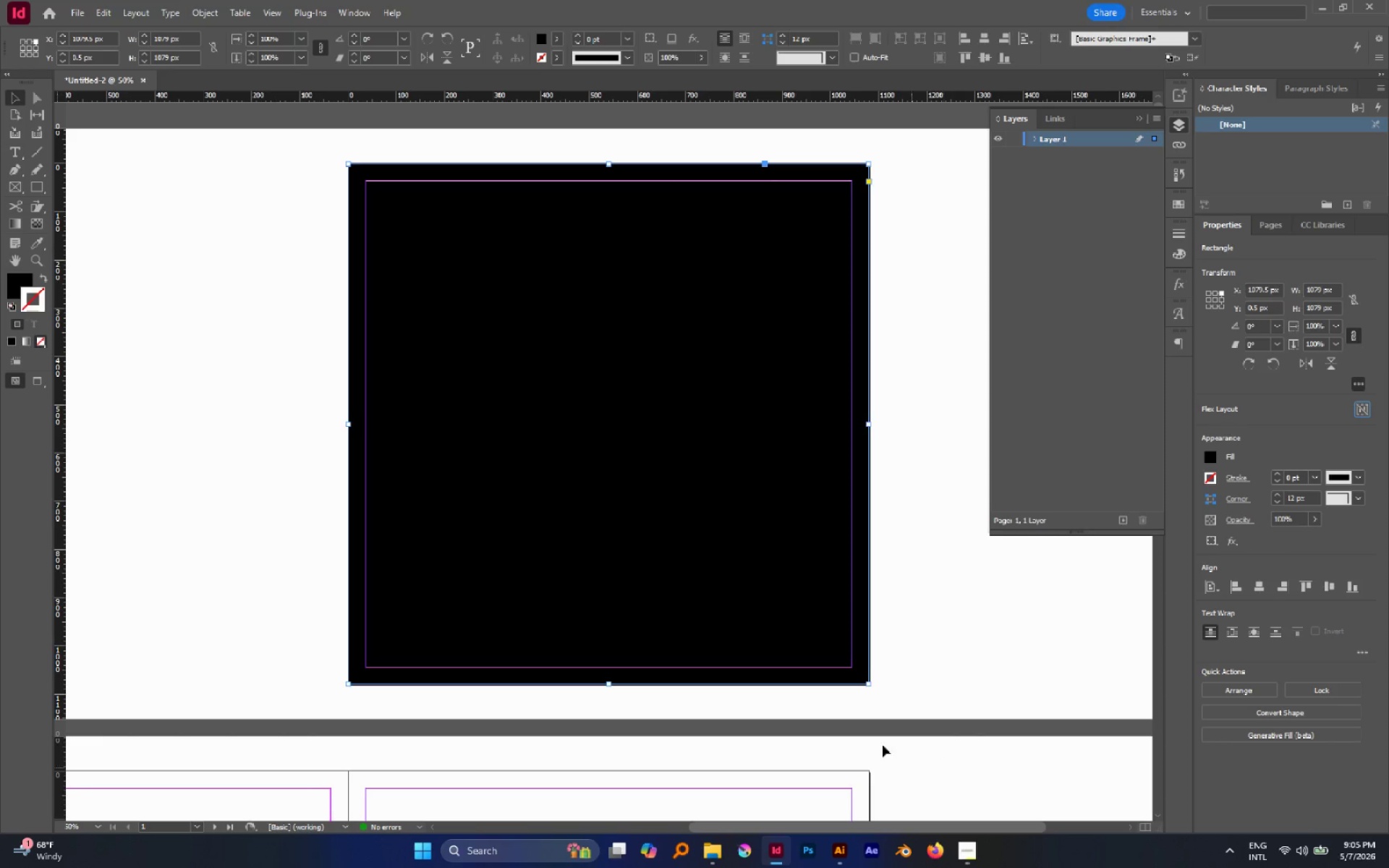 
key(Control+X)
 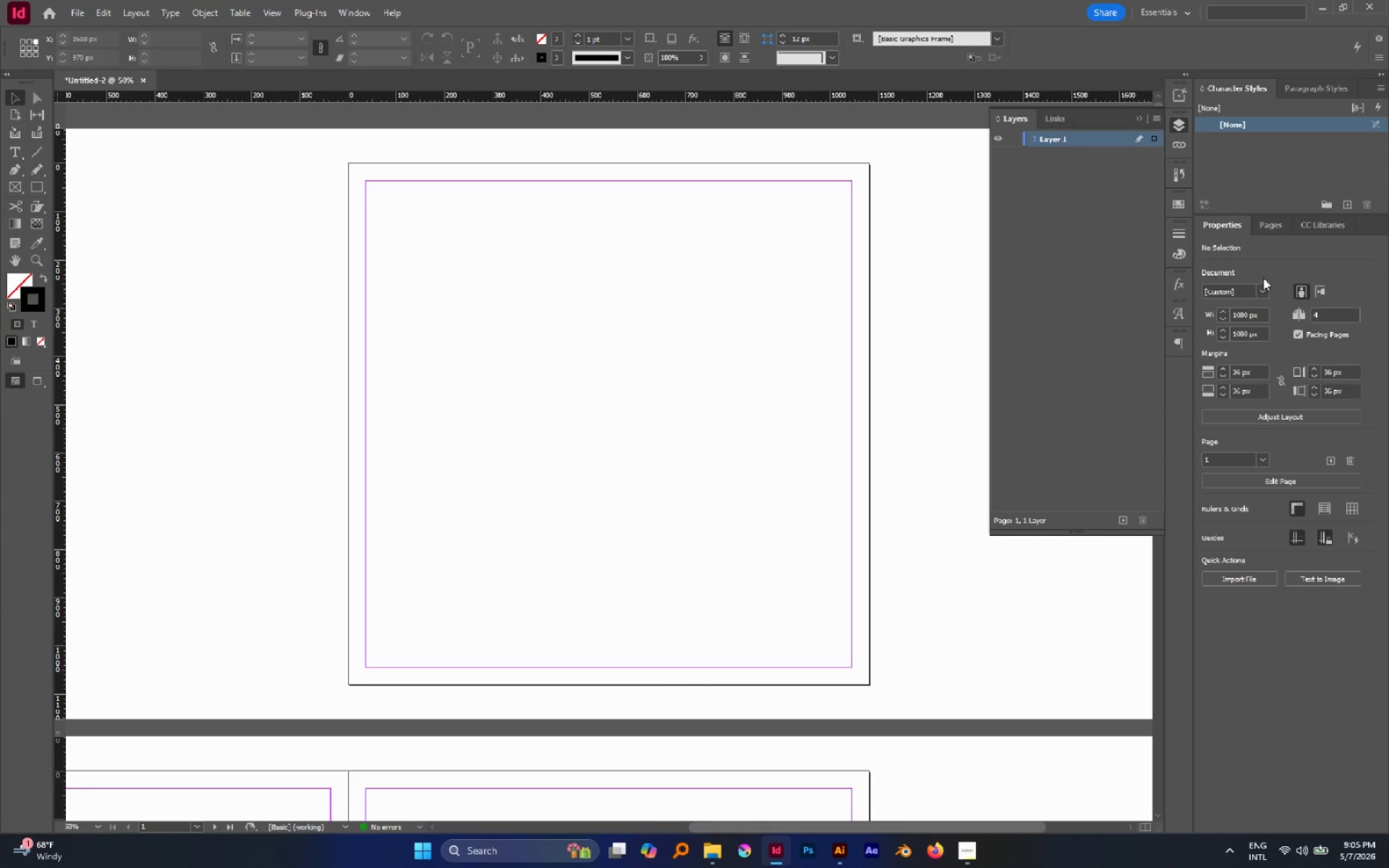 
double_click([1270, 223])
 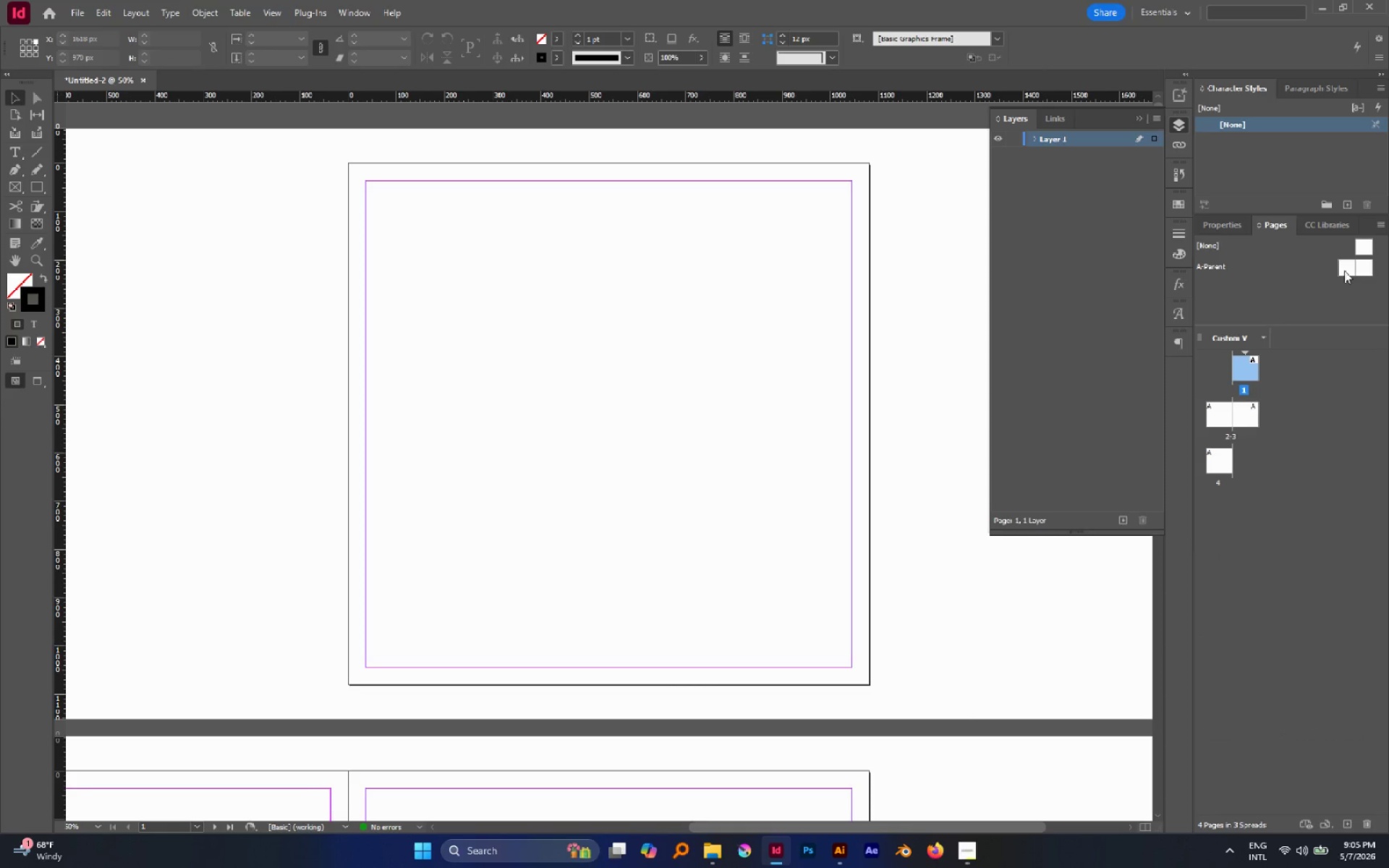 
double_click([1344, 271])
 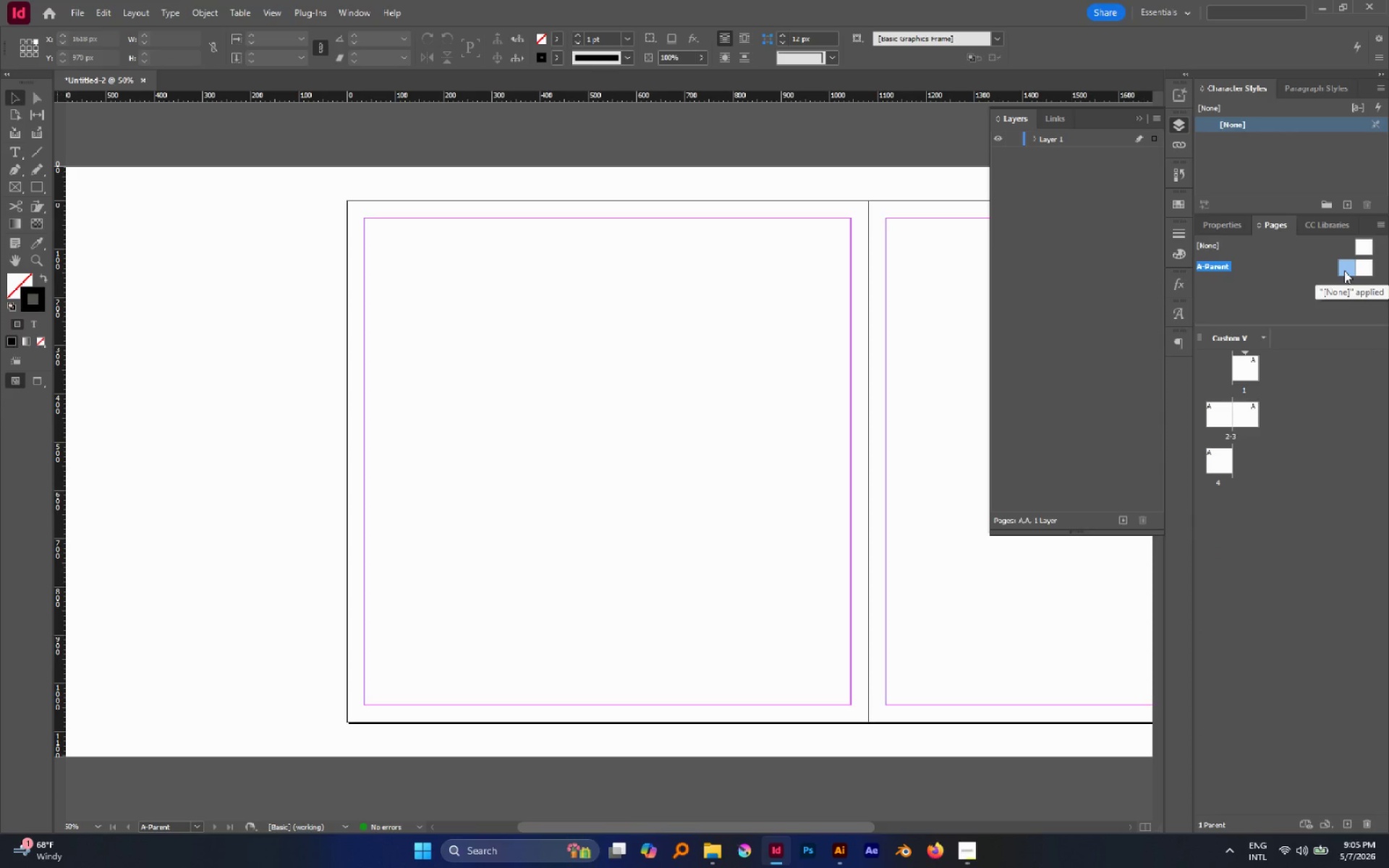 
hold_key(key=AltLeft, duration=0.89)
 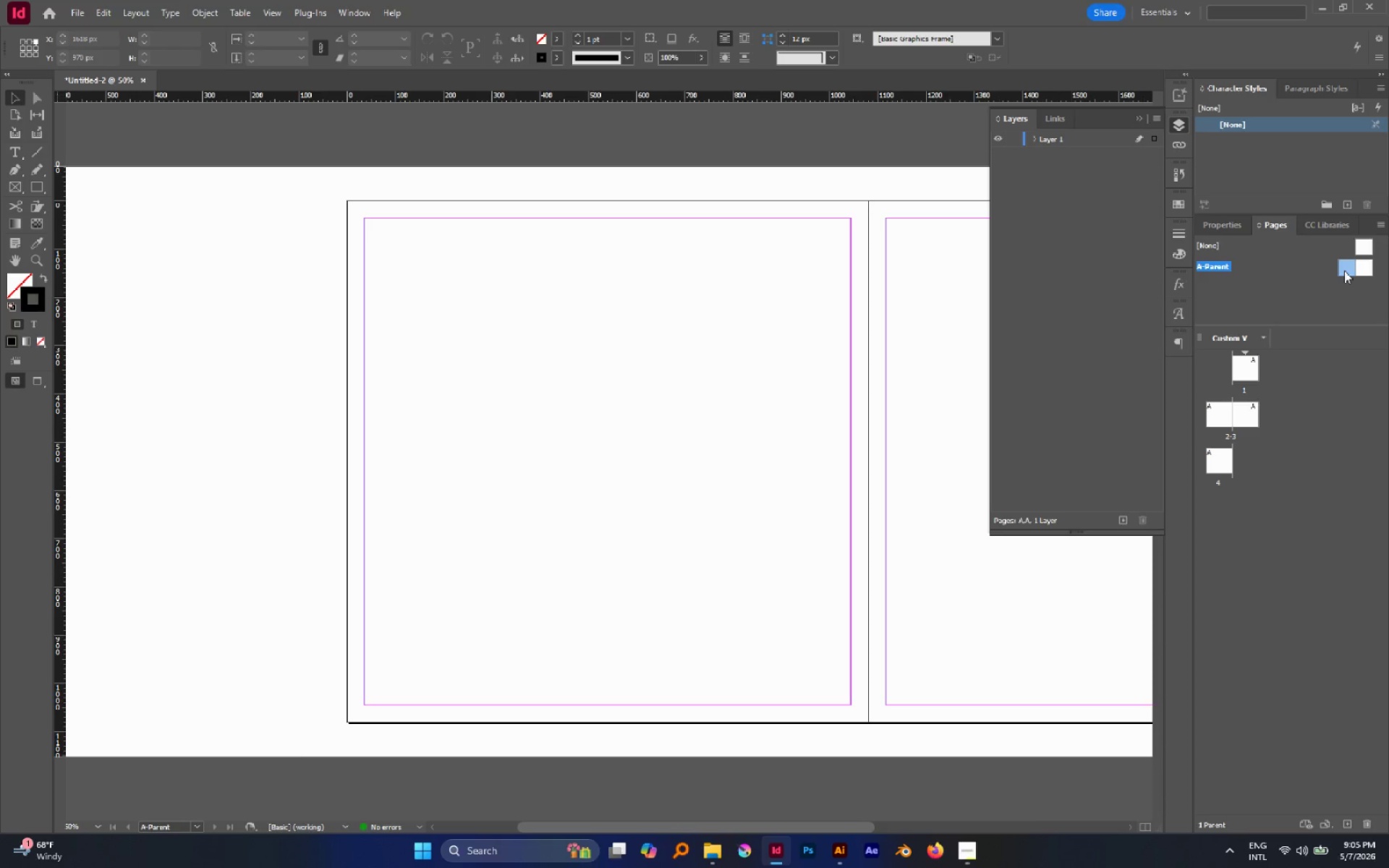 
hold_key(key=AltLeft, duration=0.8)
 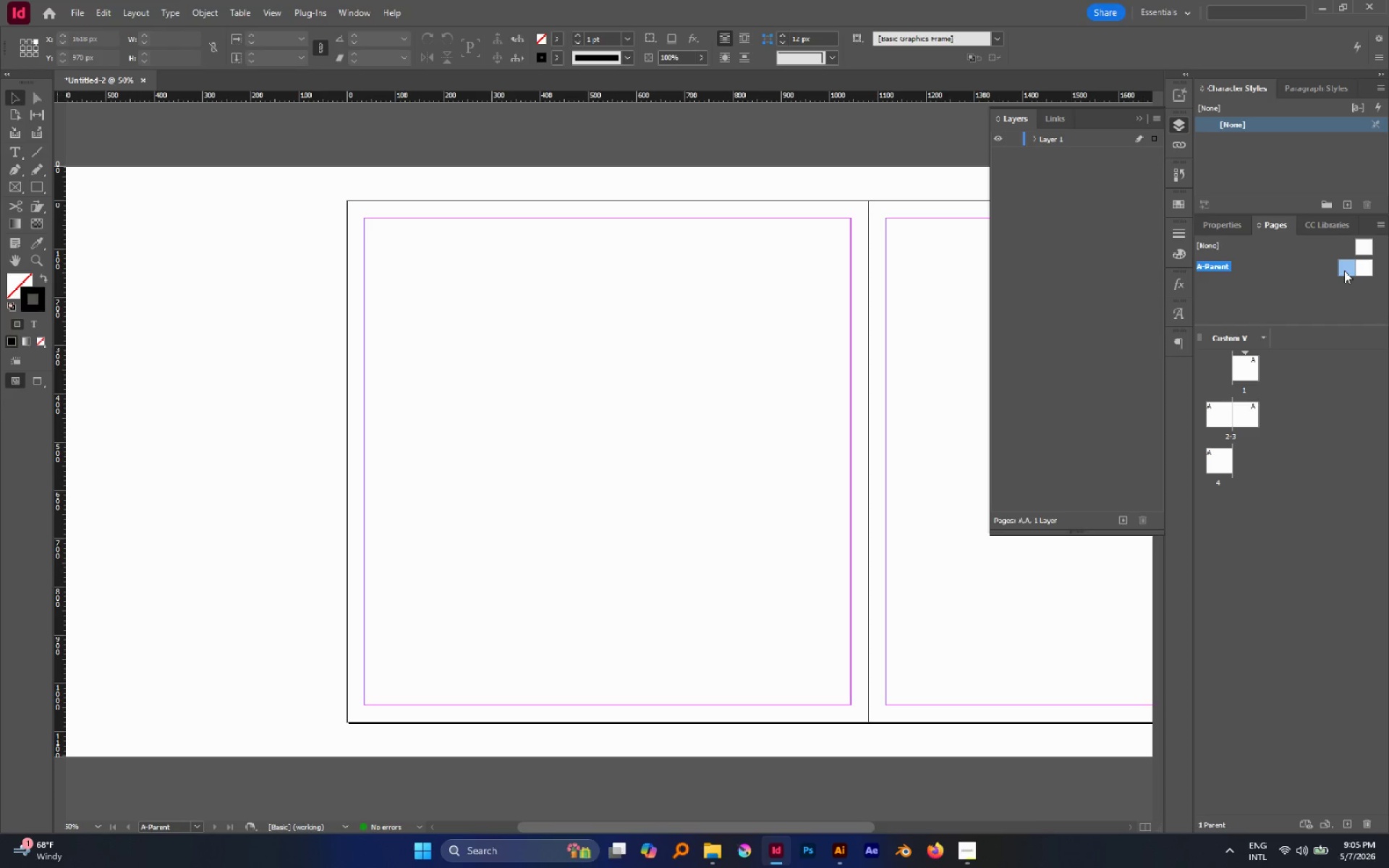 
key(Alt+Control+Shift+V)
 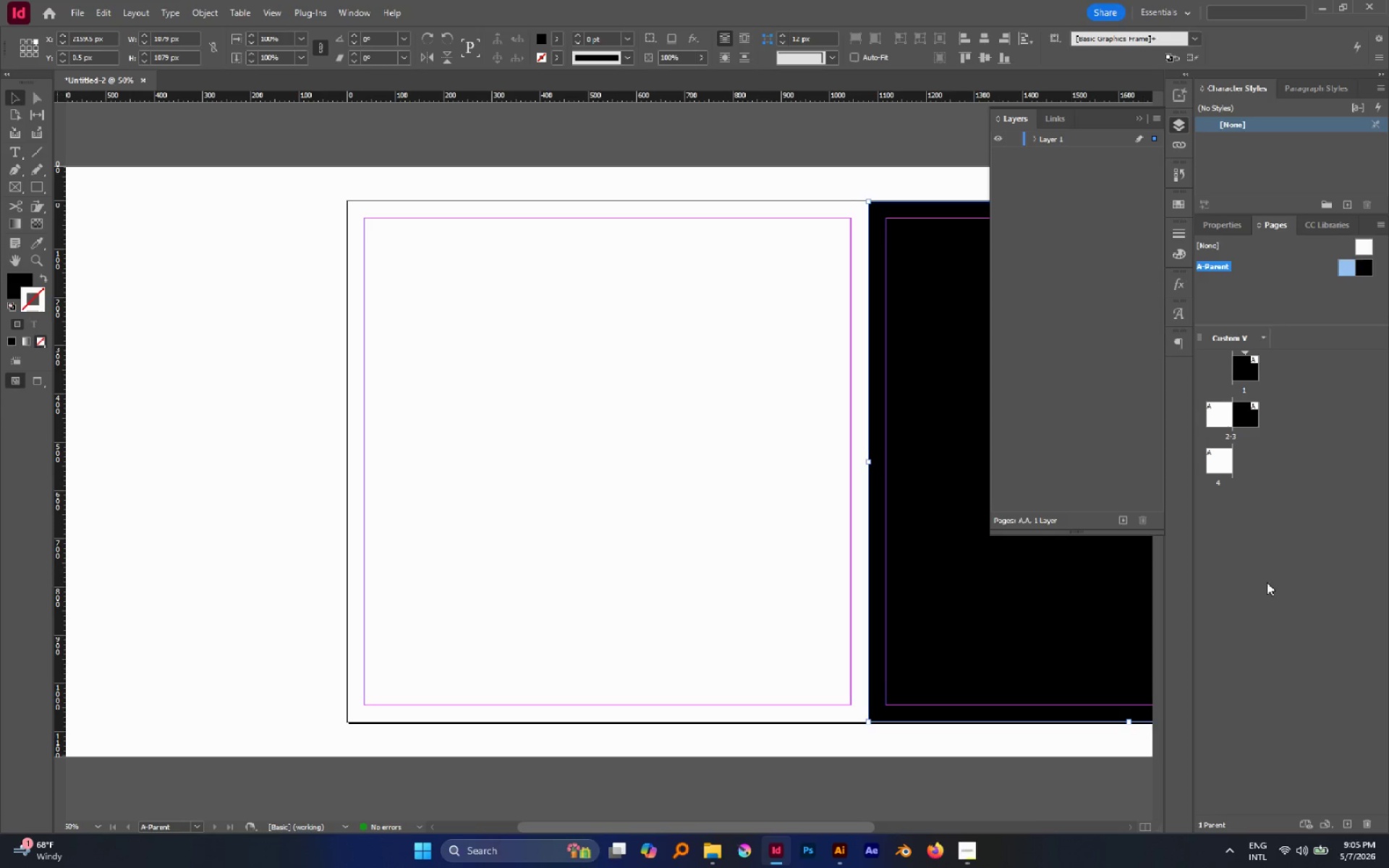 
left_click([1040, 744])
 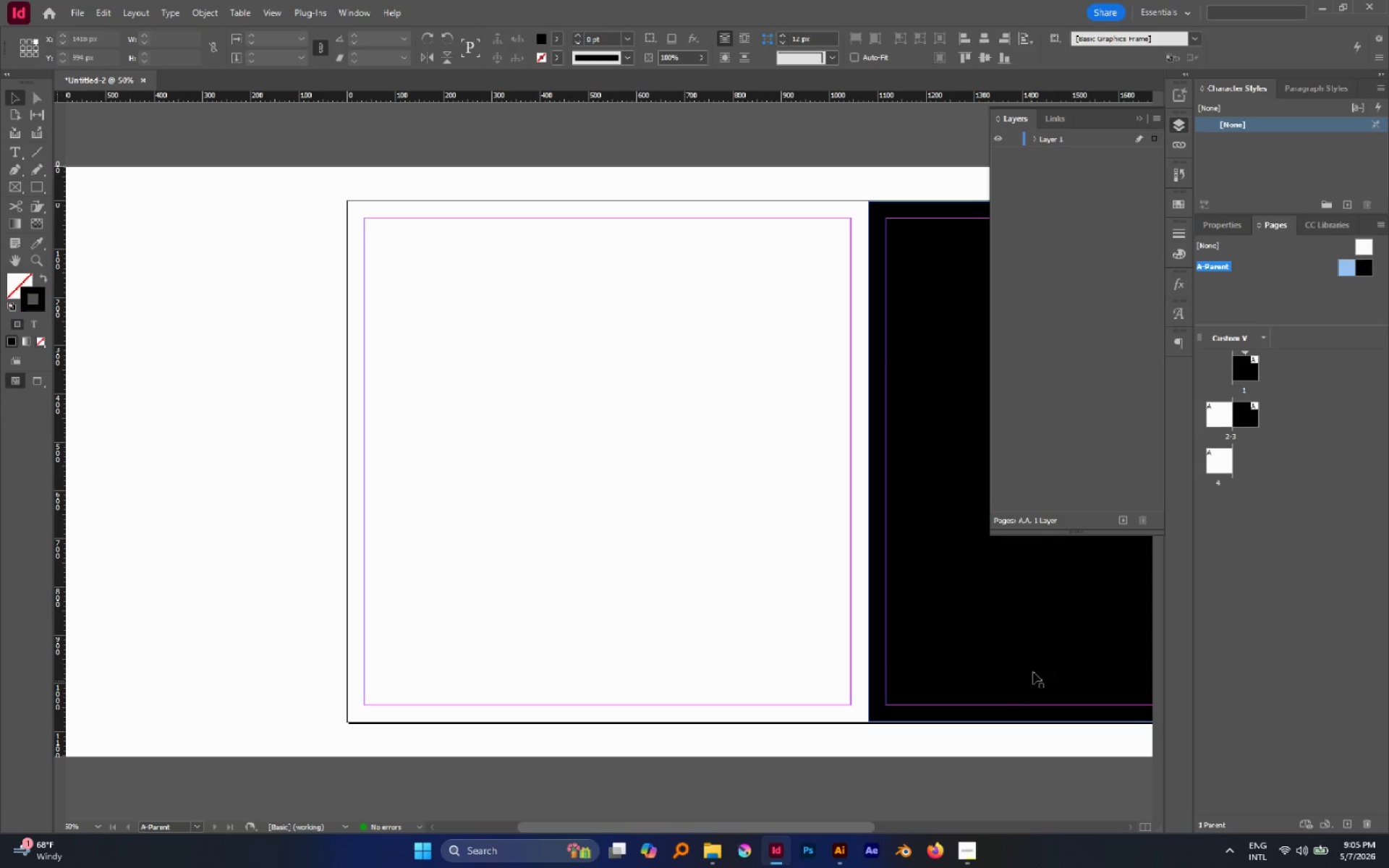 
hold_key(key=AltLeft, duration=2.98)
left_click_drag(start_coordinate=[1033, 671], to_coordinate=[511, 682])
 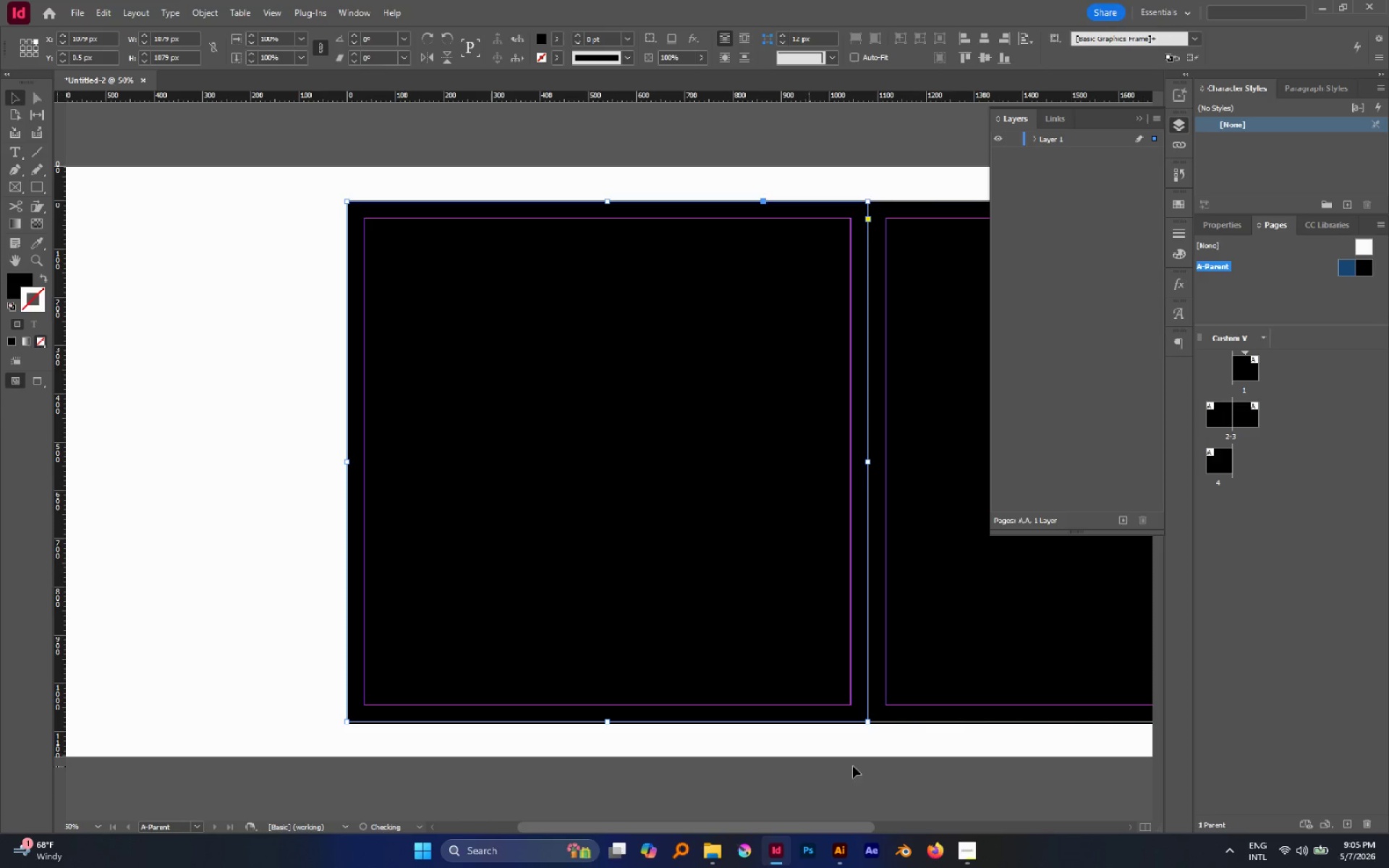 
hold_key(key=ShiftLeft, duration=2.56)
 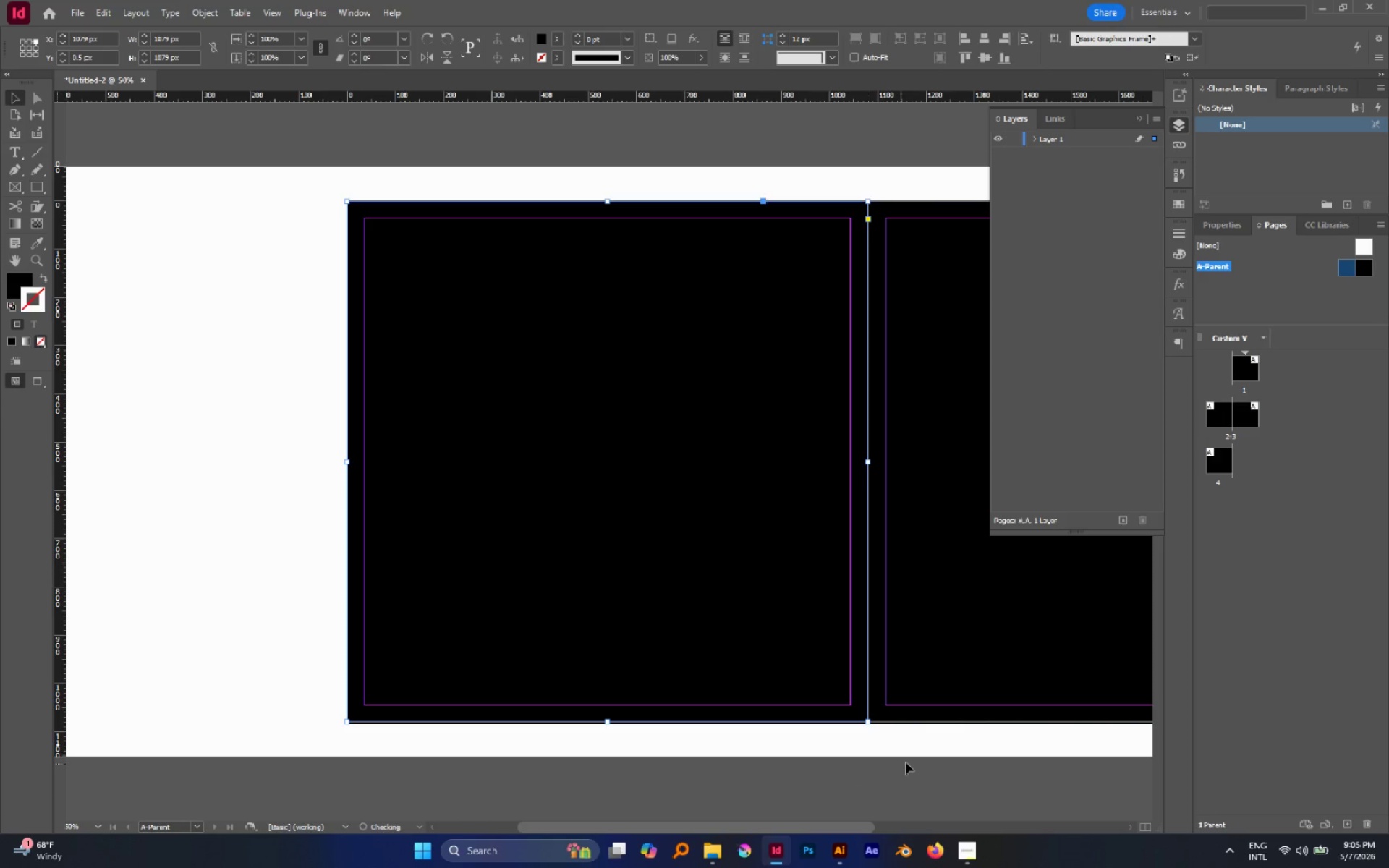 
left_click([906, 762])
 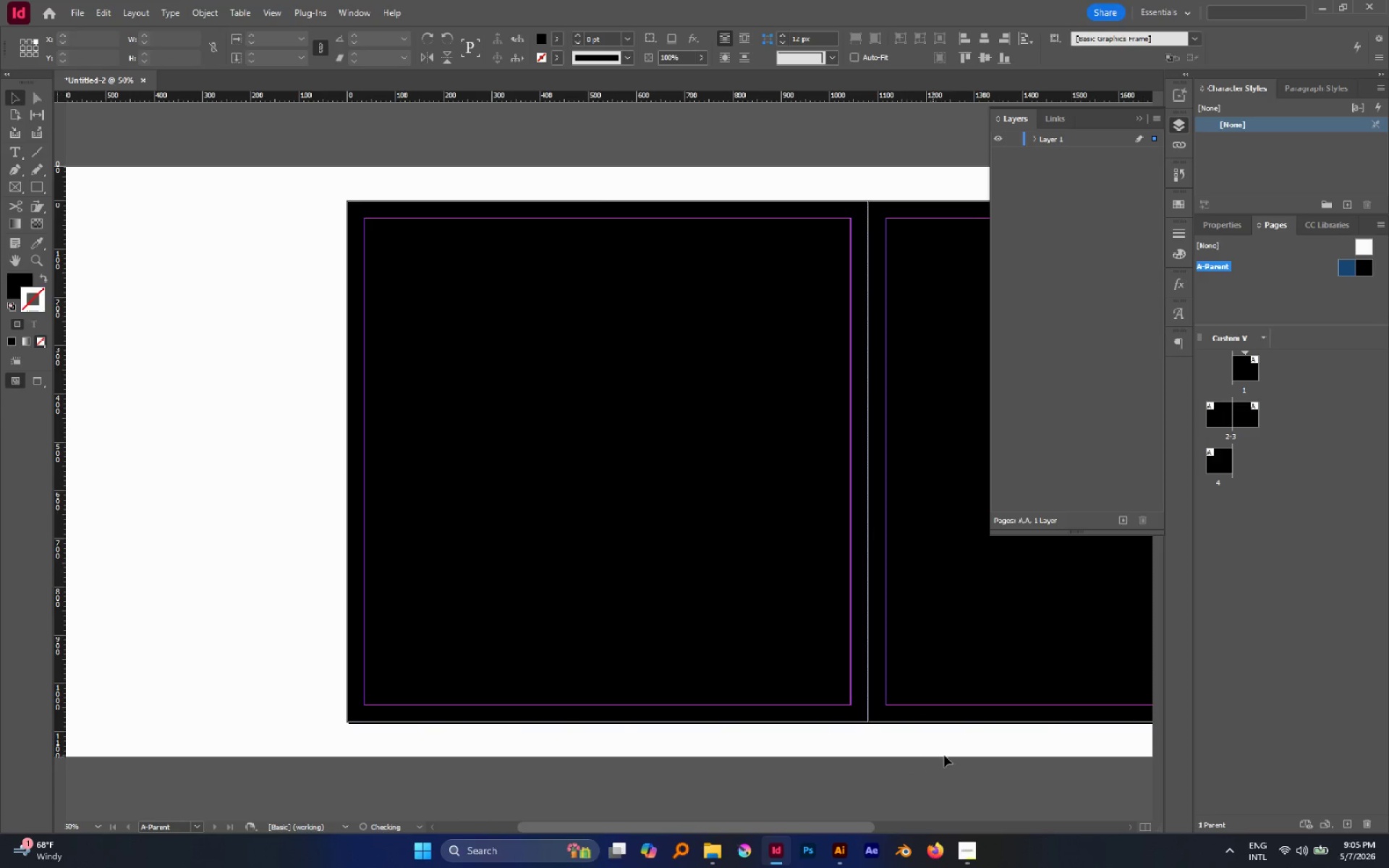 
left_click_drag(start_coordinate=[944, 755], to_coordinate=[699, 600])
 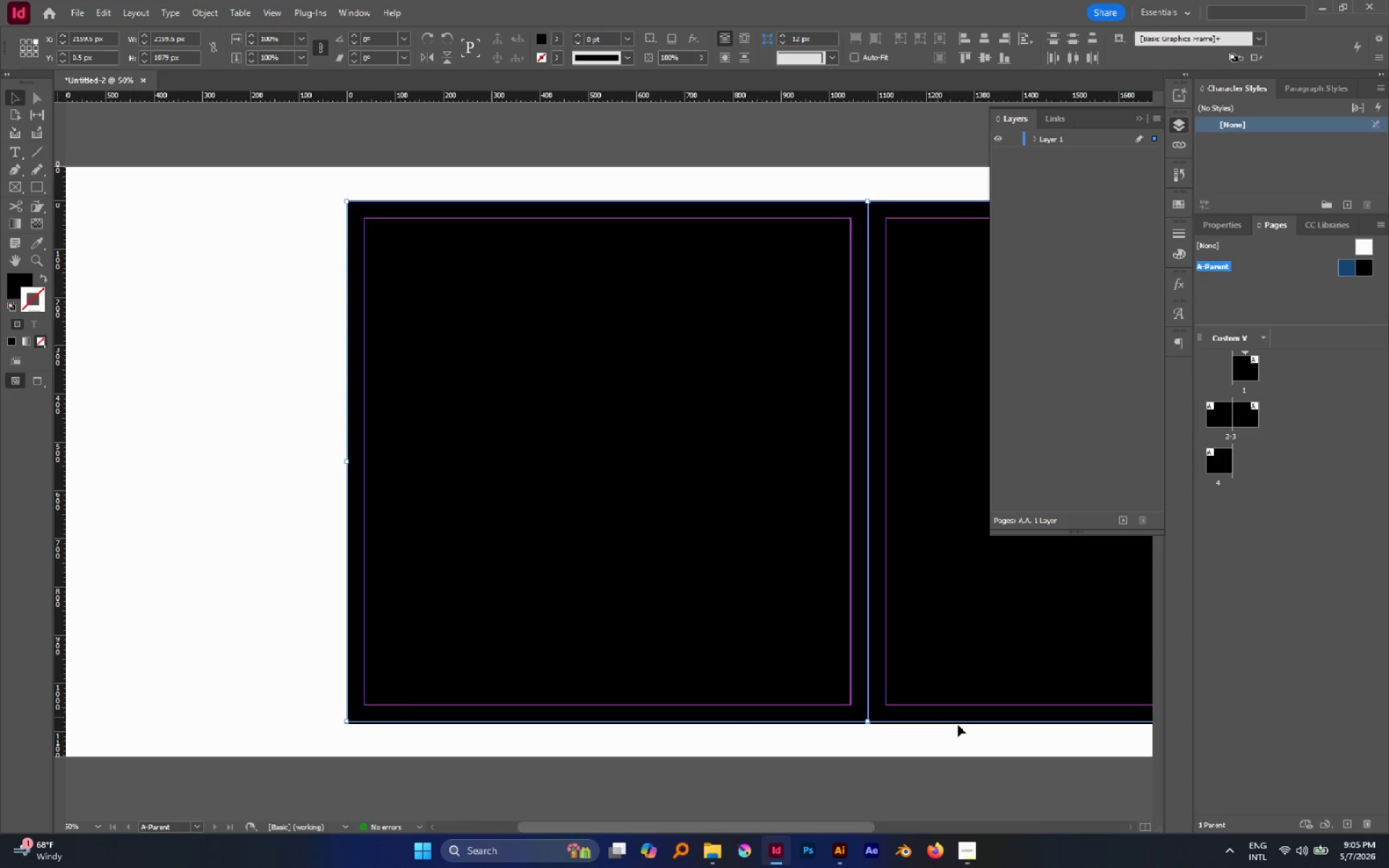 
left_click([959, 725])
 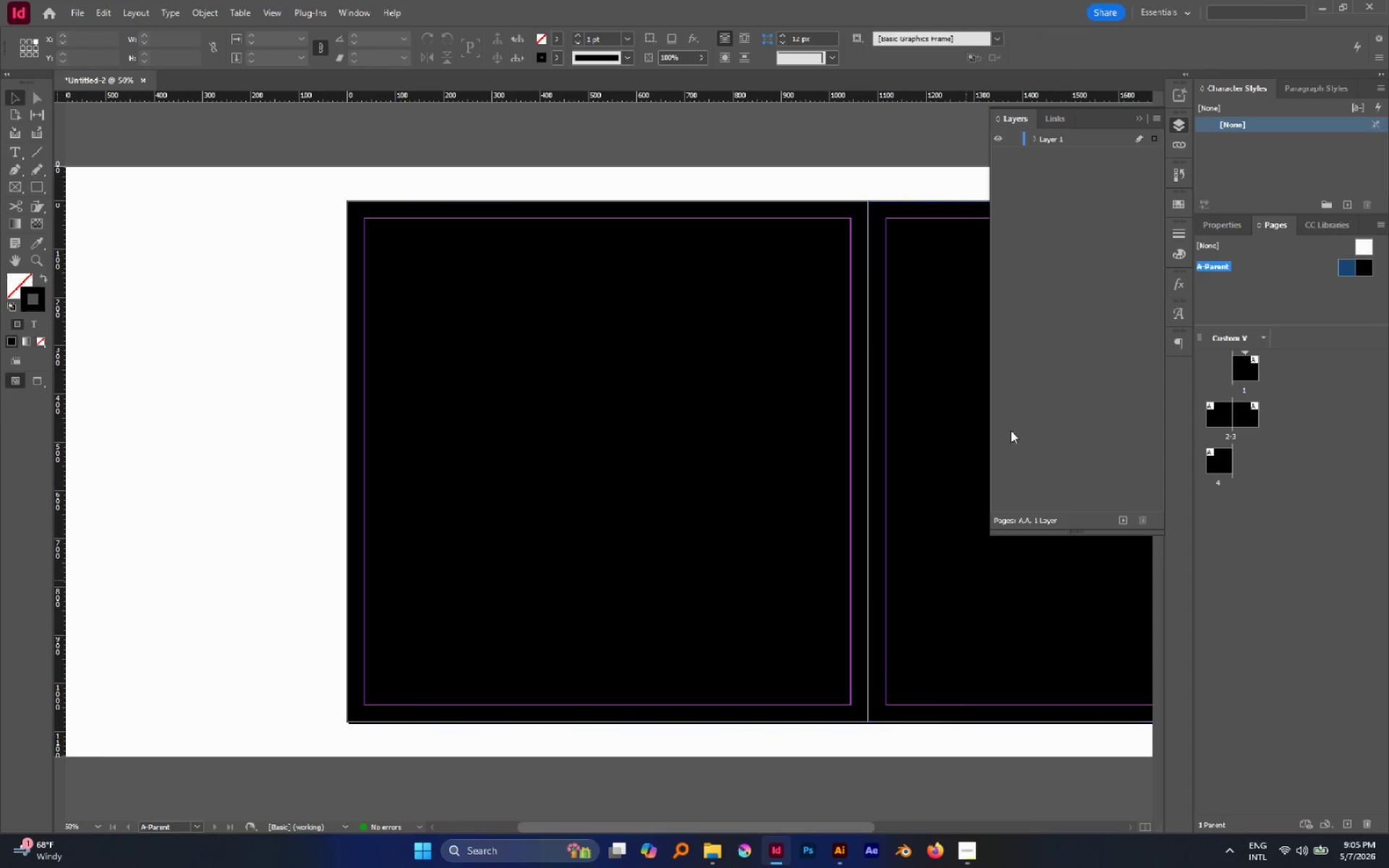 
hold_key(key=AltLeft, duration=0.77)
scroll: coordinate [1006, 354], scroll_direction: none, amount: 0.0
 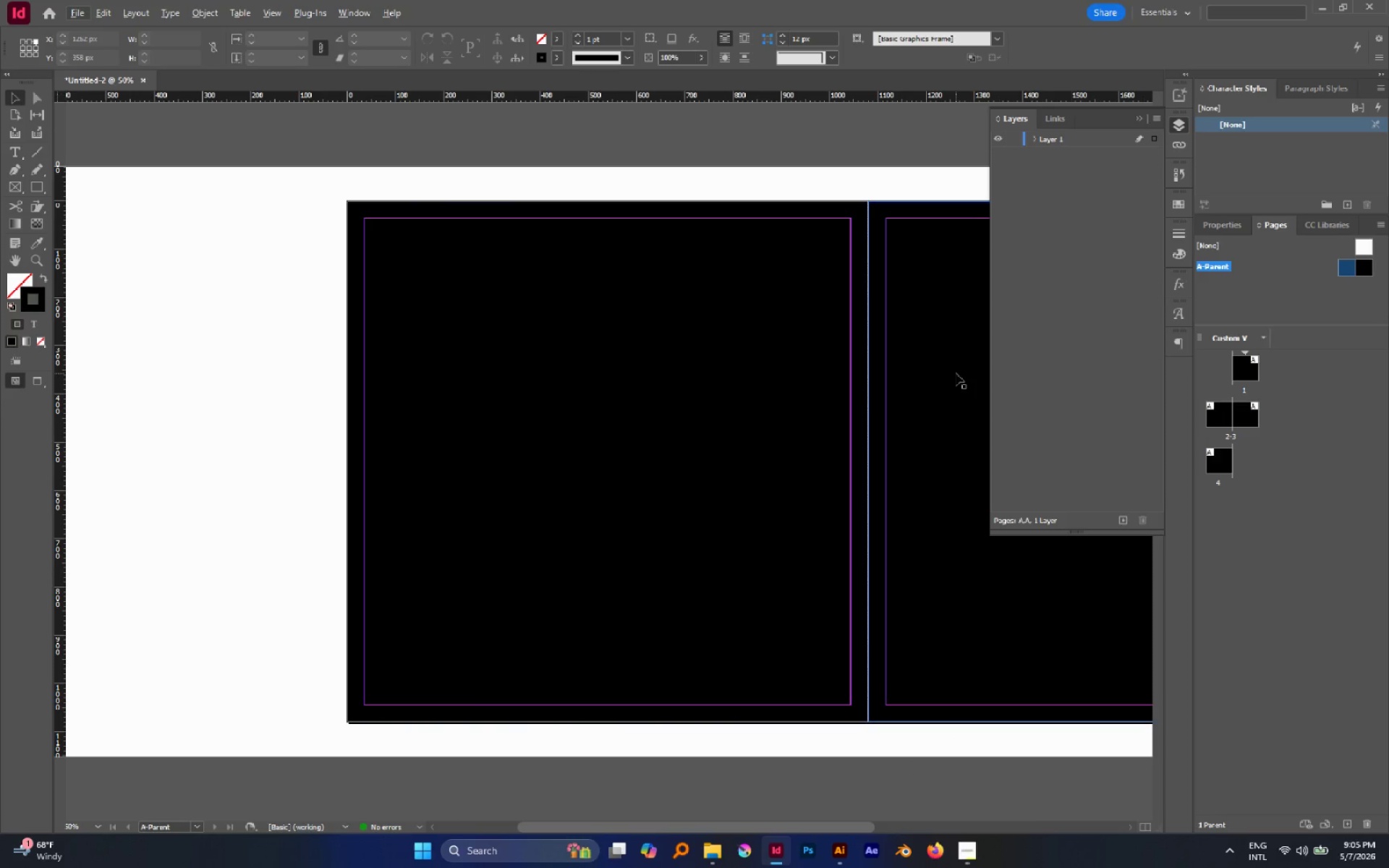 
key(W)
 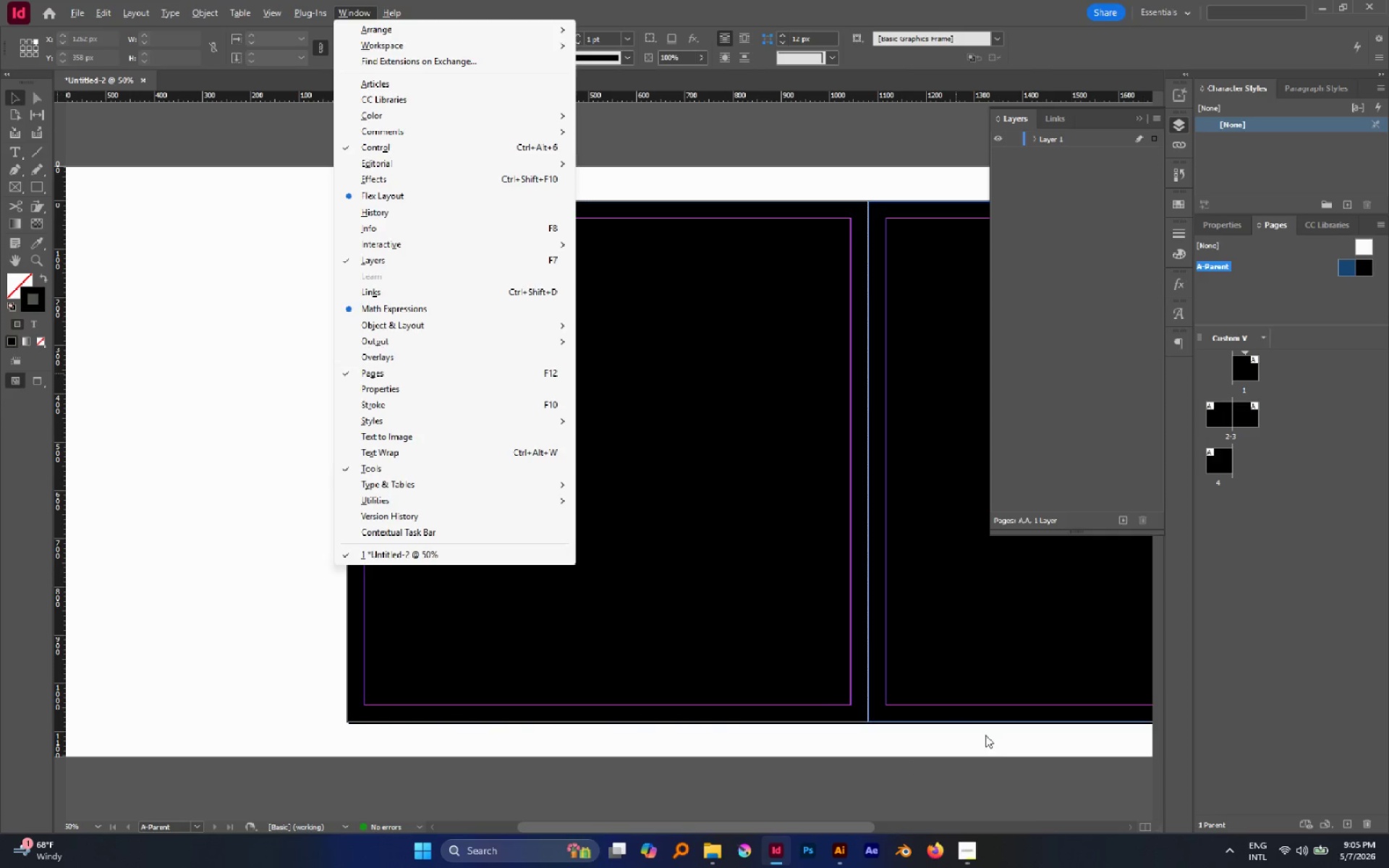 
left_click([977, 754])
 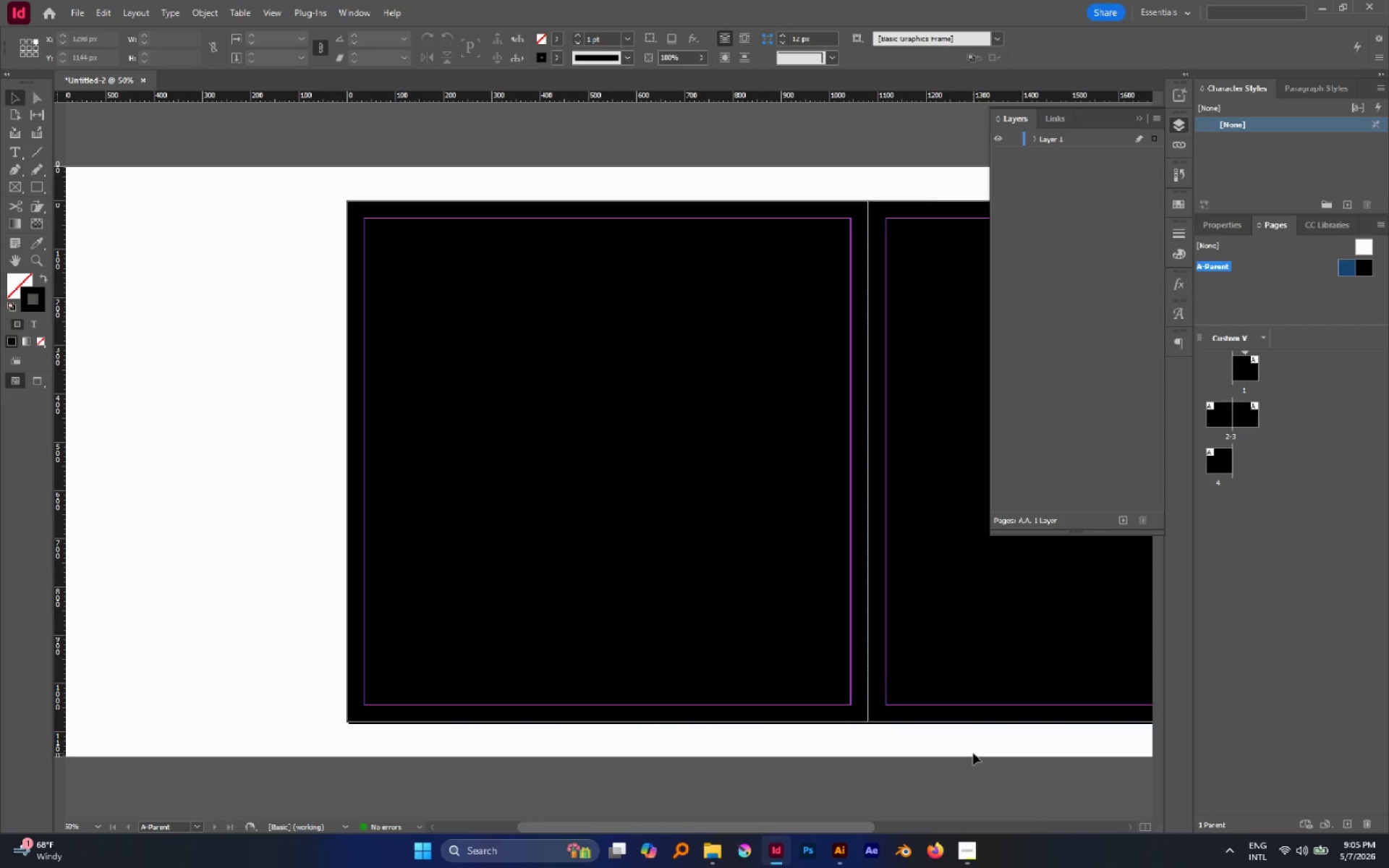 
key(W)
 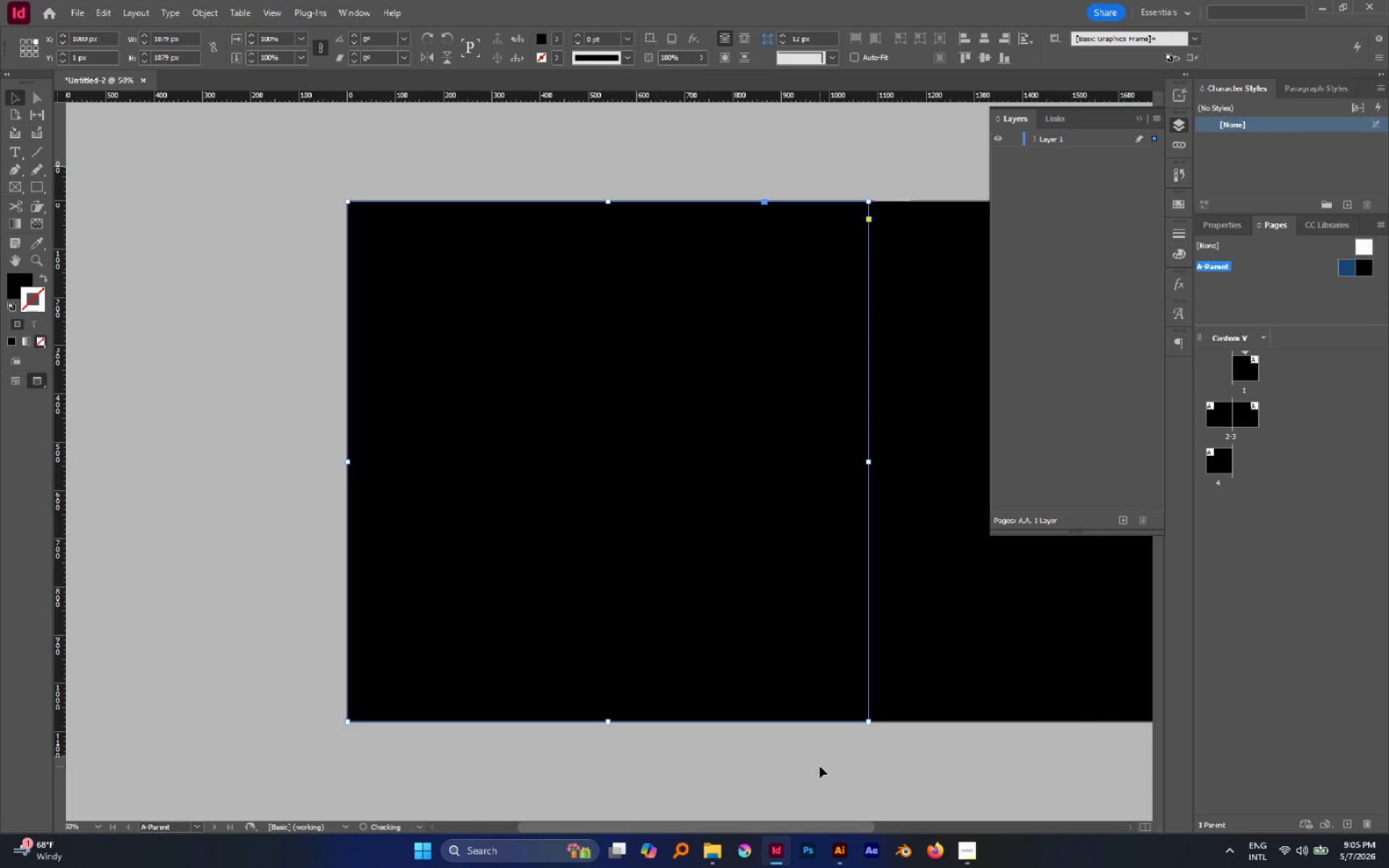 
left_click([633, 610])
 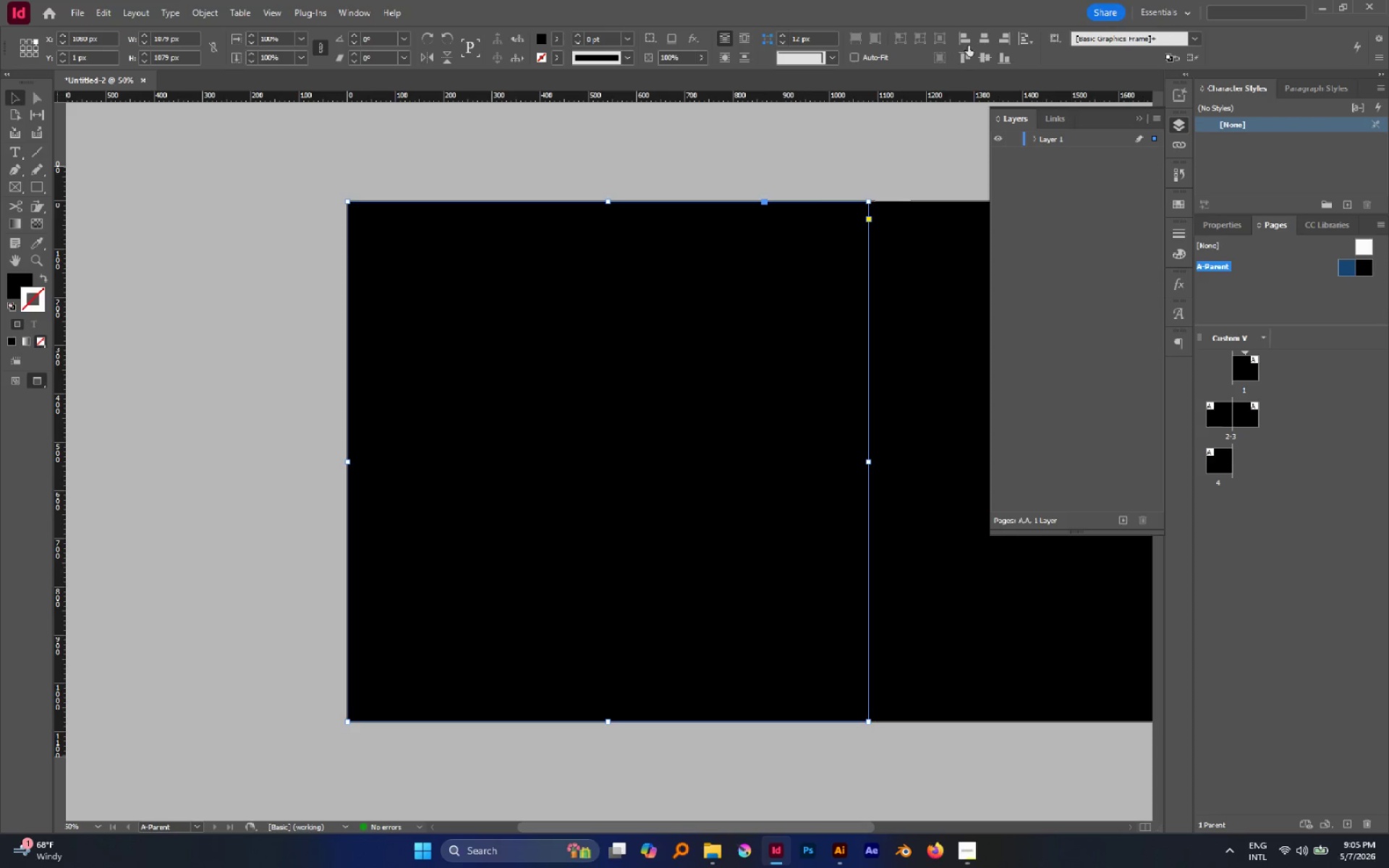 
double_click([969, 43])
 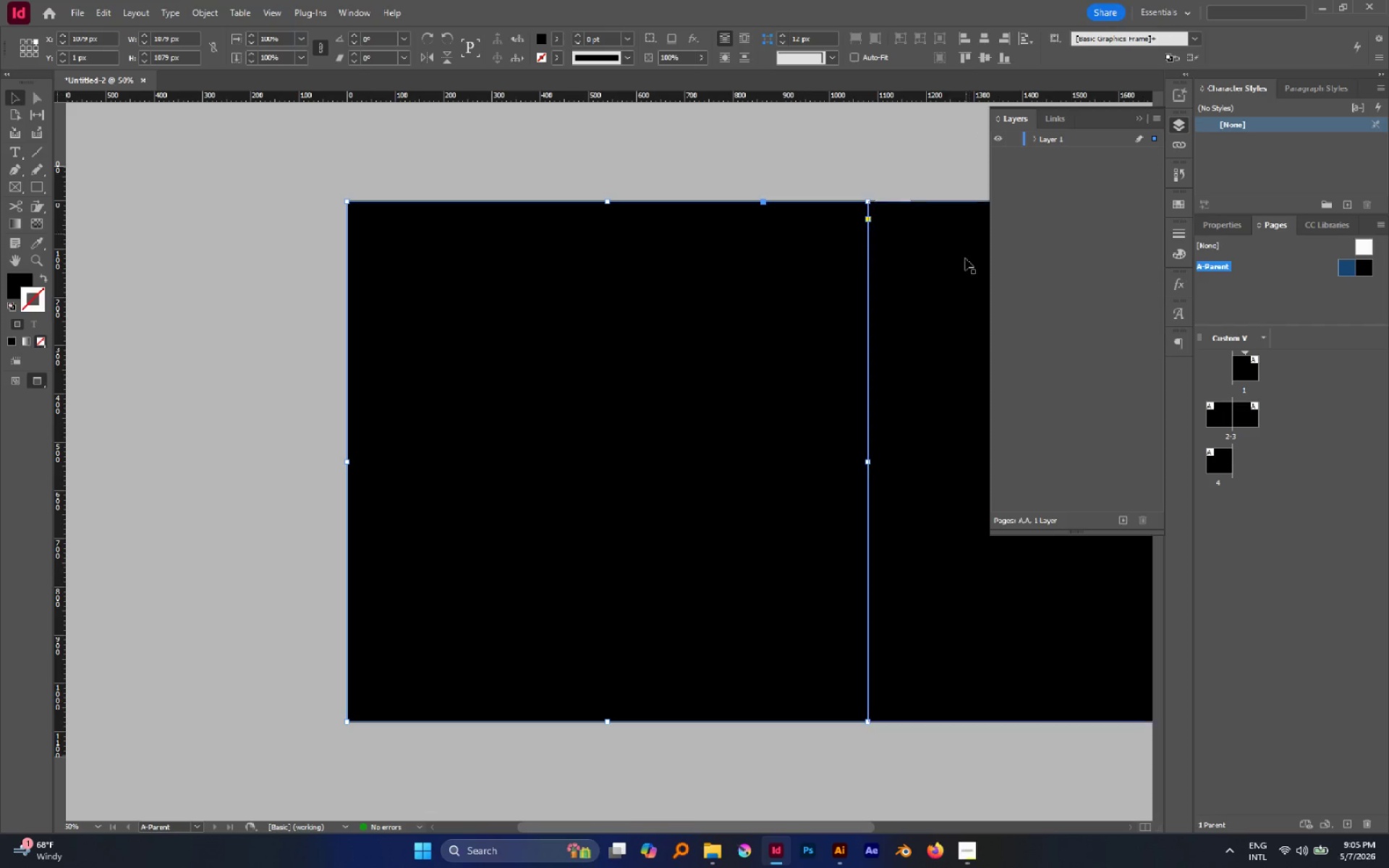 
left_click([965, 259])
 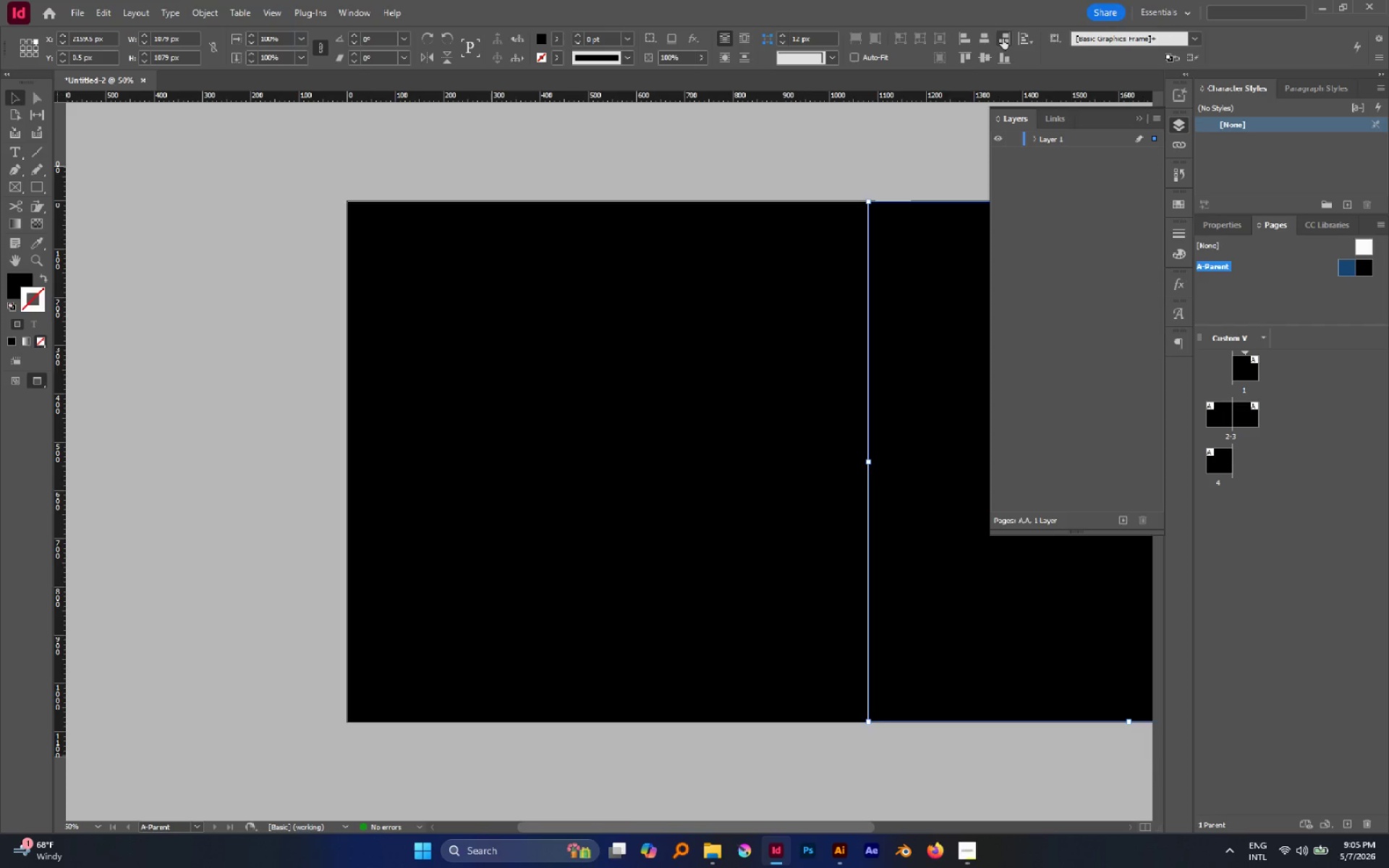 
left_click([1003, 38])
 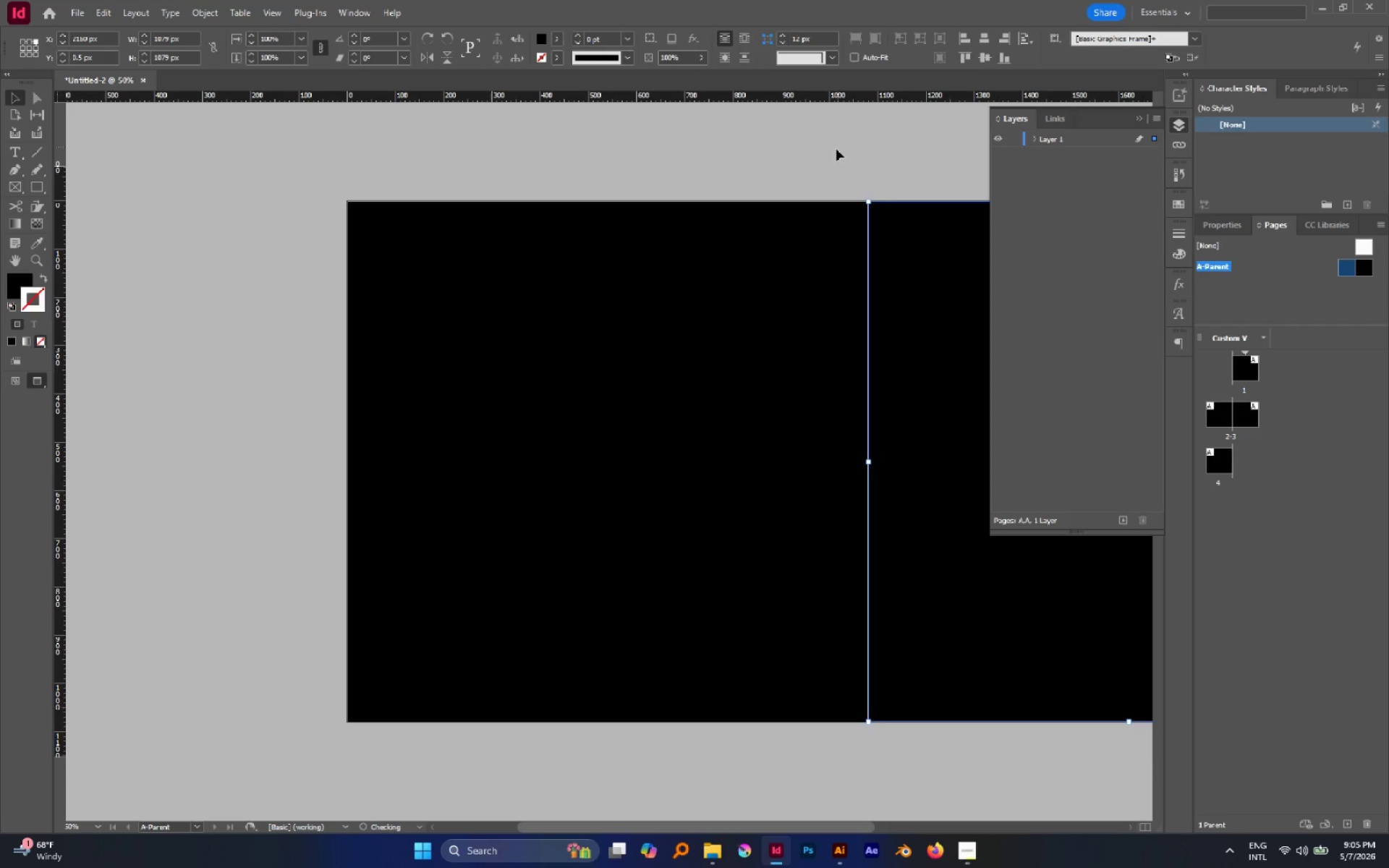 
left_click([836, 149])
 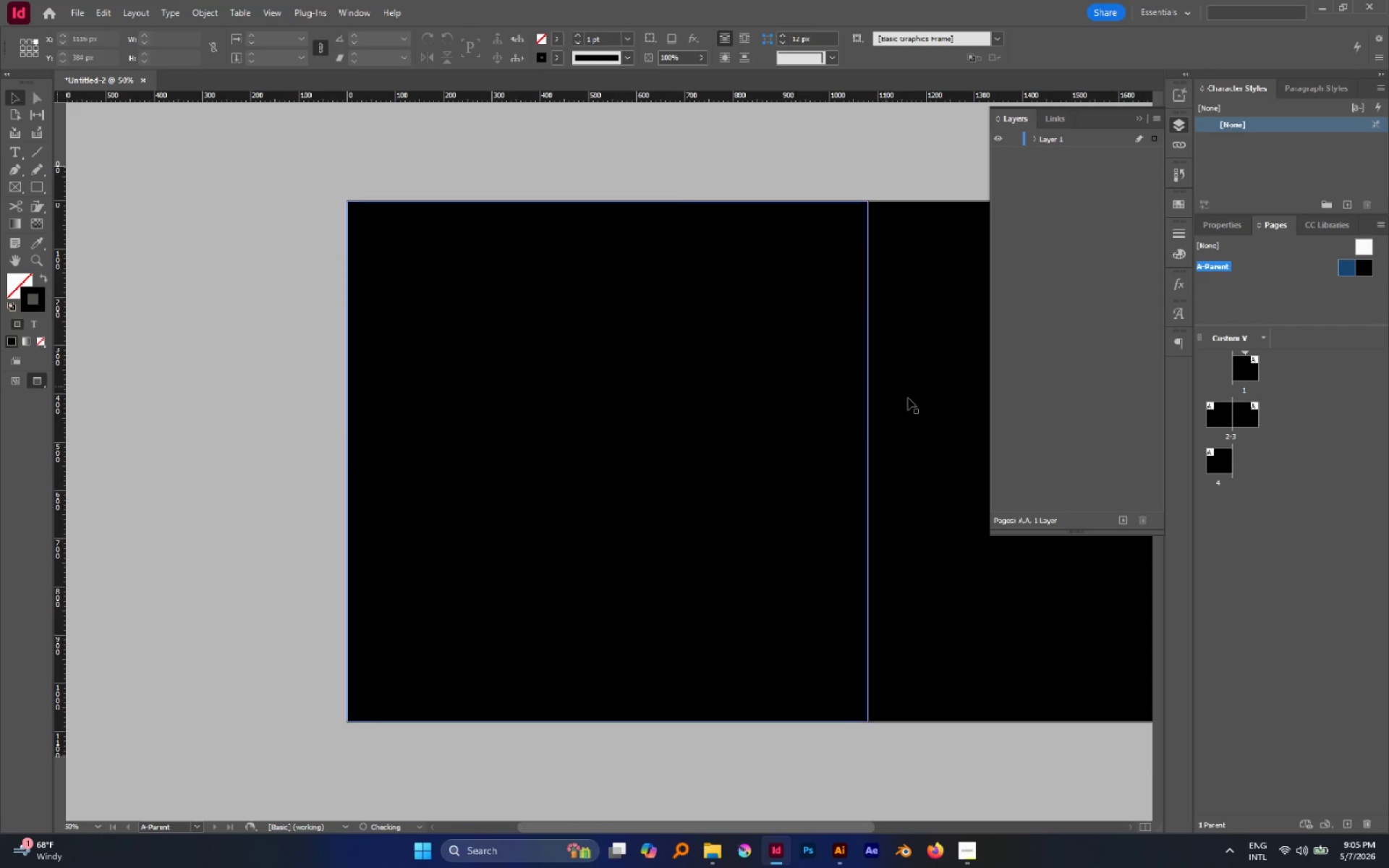 
hold_key(key=AltLeft, duration=1.33)
scroll: coordinate [903, 524], scroll_direction: up, amount: 5.0
 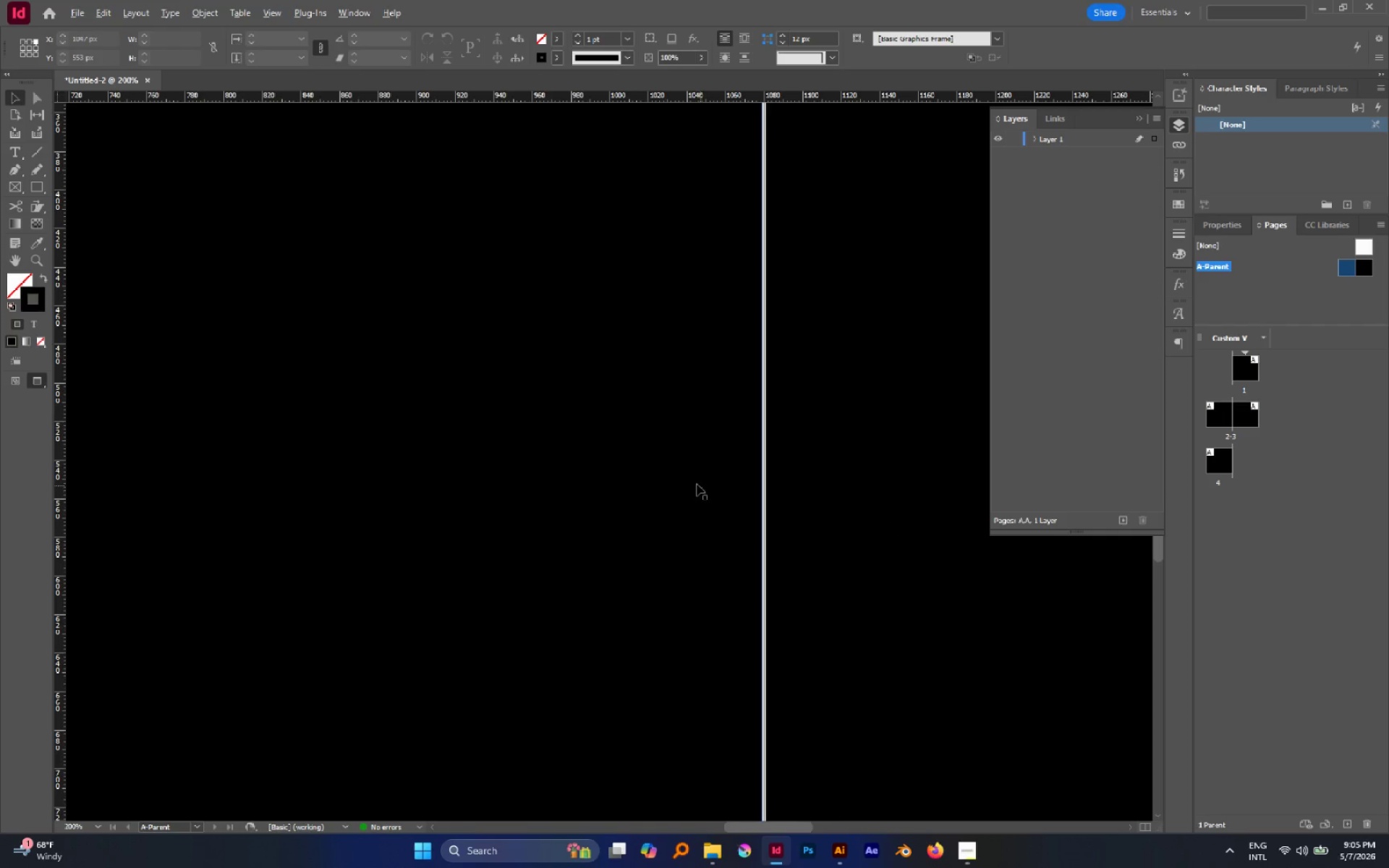 
left_click([695, 484])
 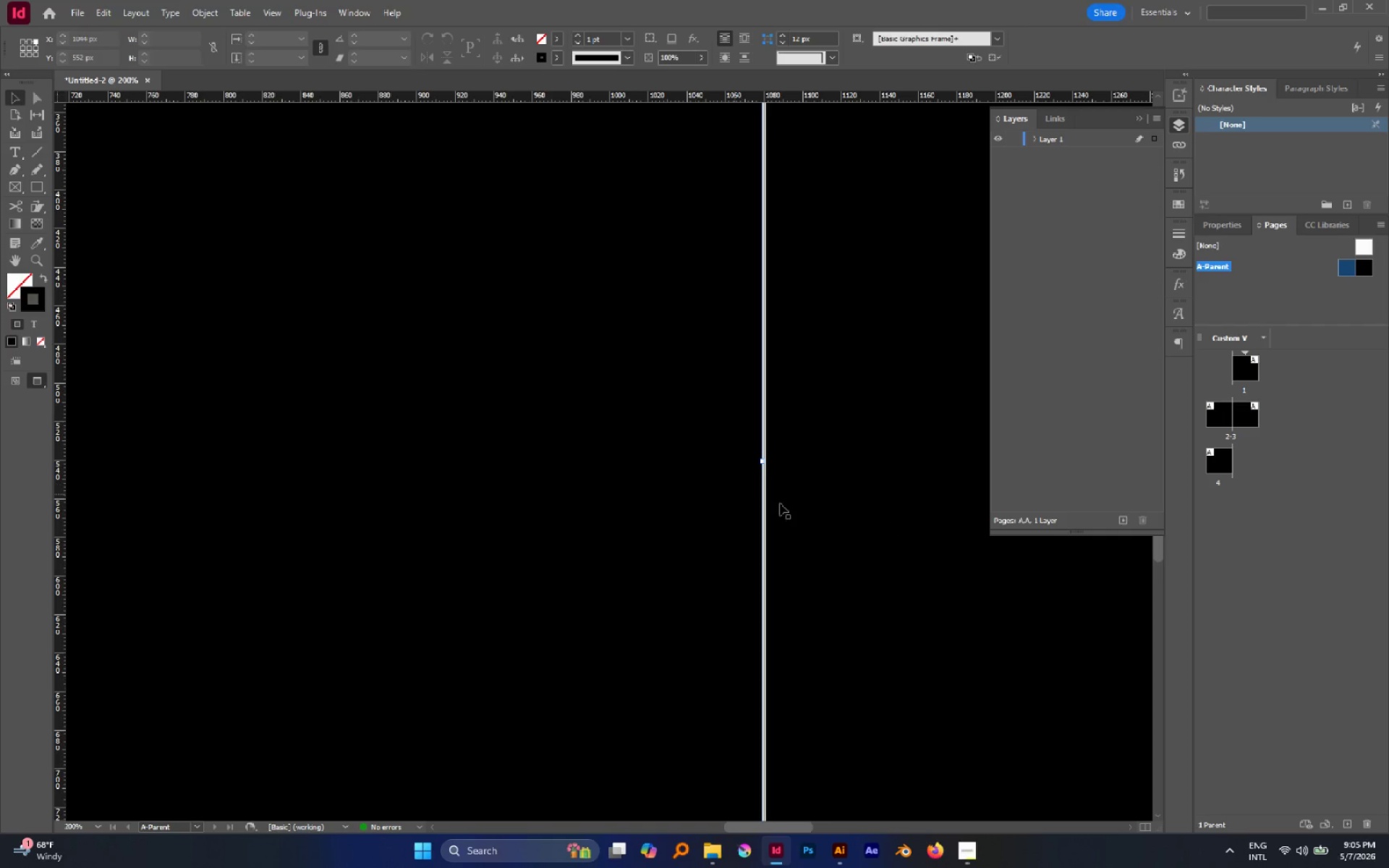 
hold_key(key=AltLeft, duration=0.64)
scroll: coordinate [804, 506], scroll_direction: up, amount: 1.0
 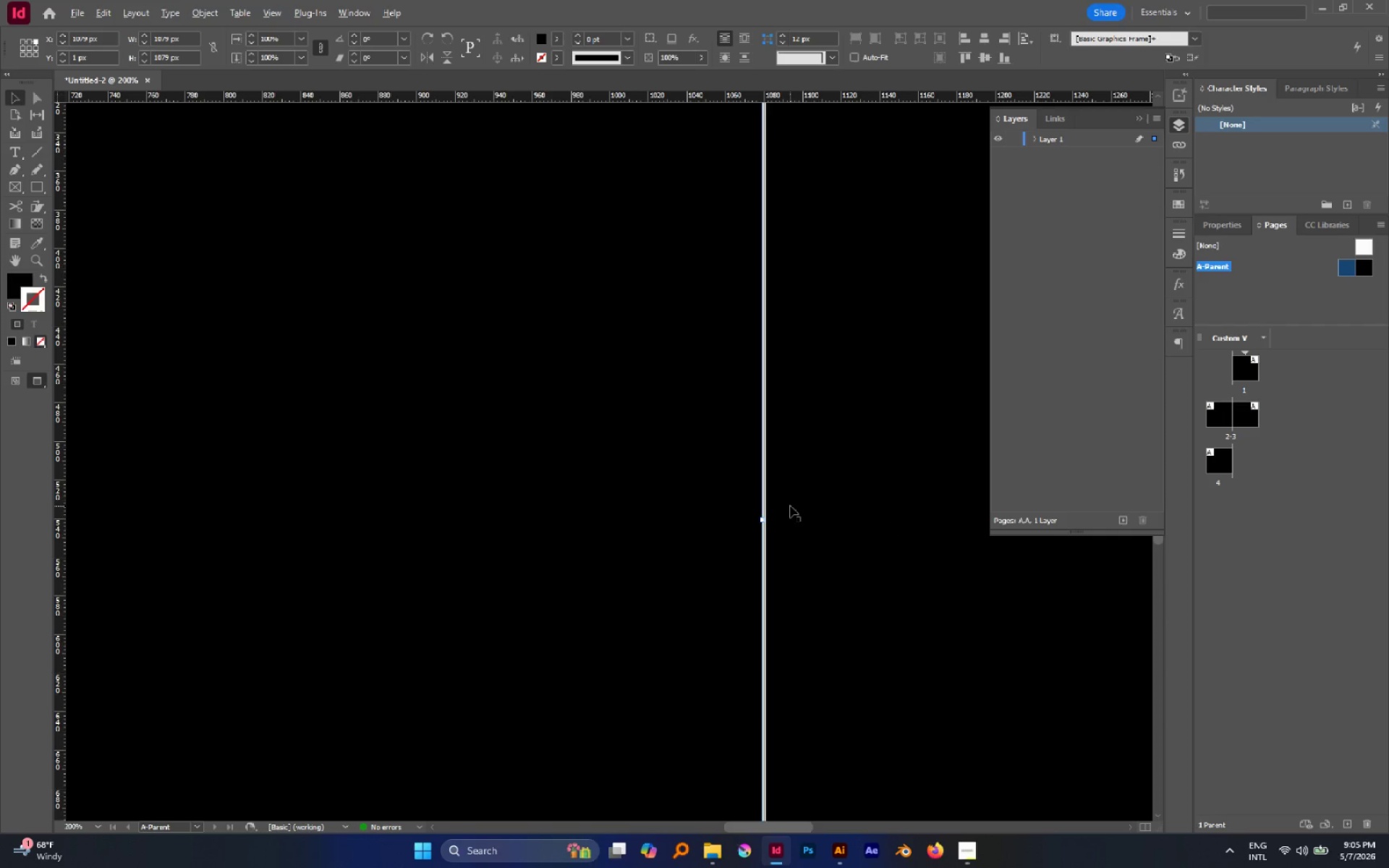 
hold_key(key=AltLeft, duration=1.36)
scroll: coordinate [771, 495], scroll_direction: up, amount: 6.0
 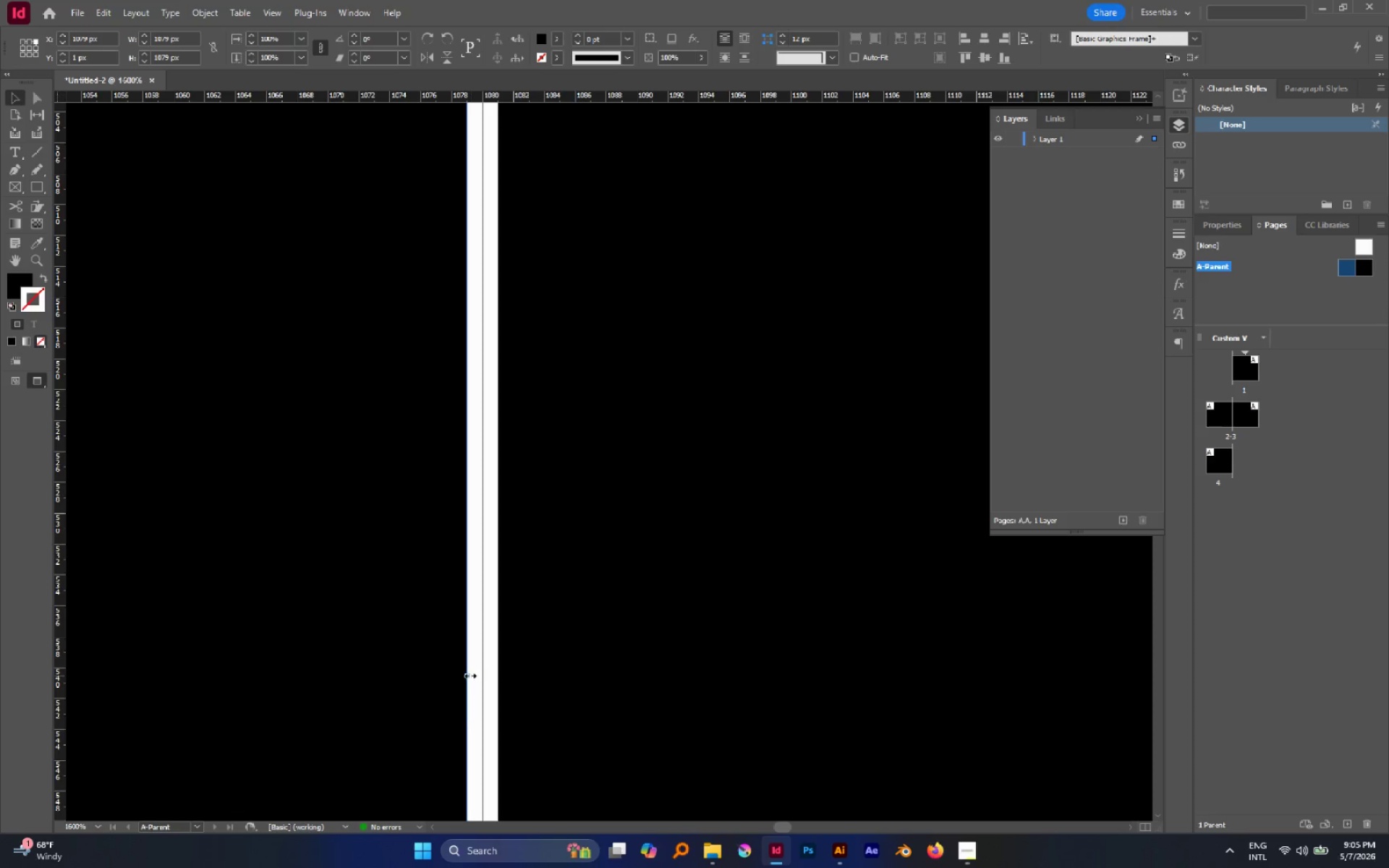 
left_click_drag(start_coordinate=[470, 676], to_coordinate=[485, 678])
 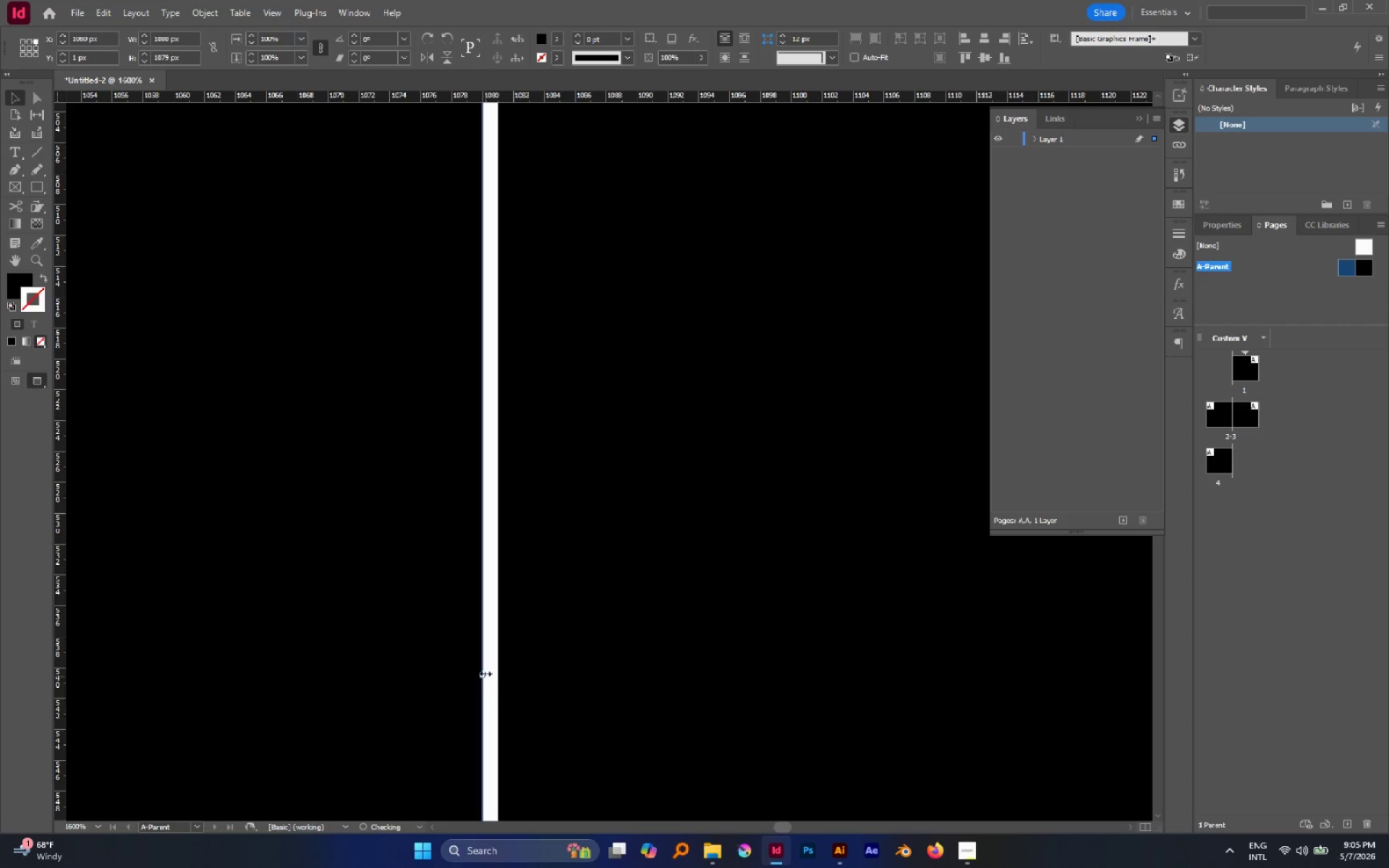 
hold_key(key=AltLeft, duration=1.44)
scroll: coordinate [506, 613], scroll_direction: down, amount: 15.0
 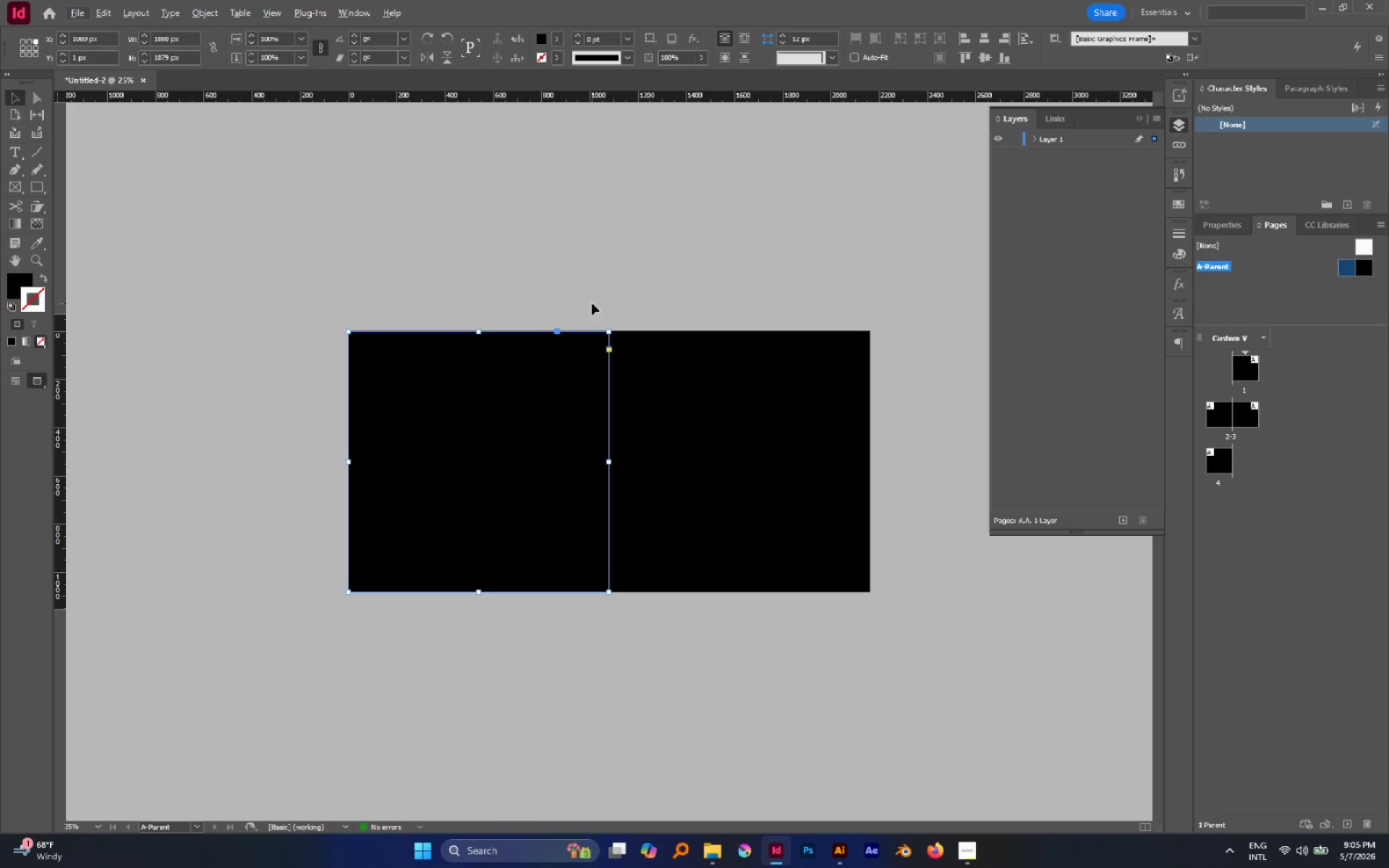 
left_click([593, 283])
 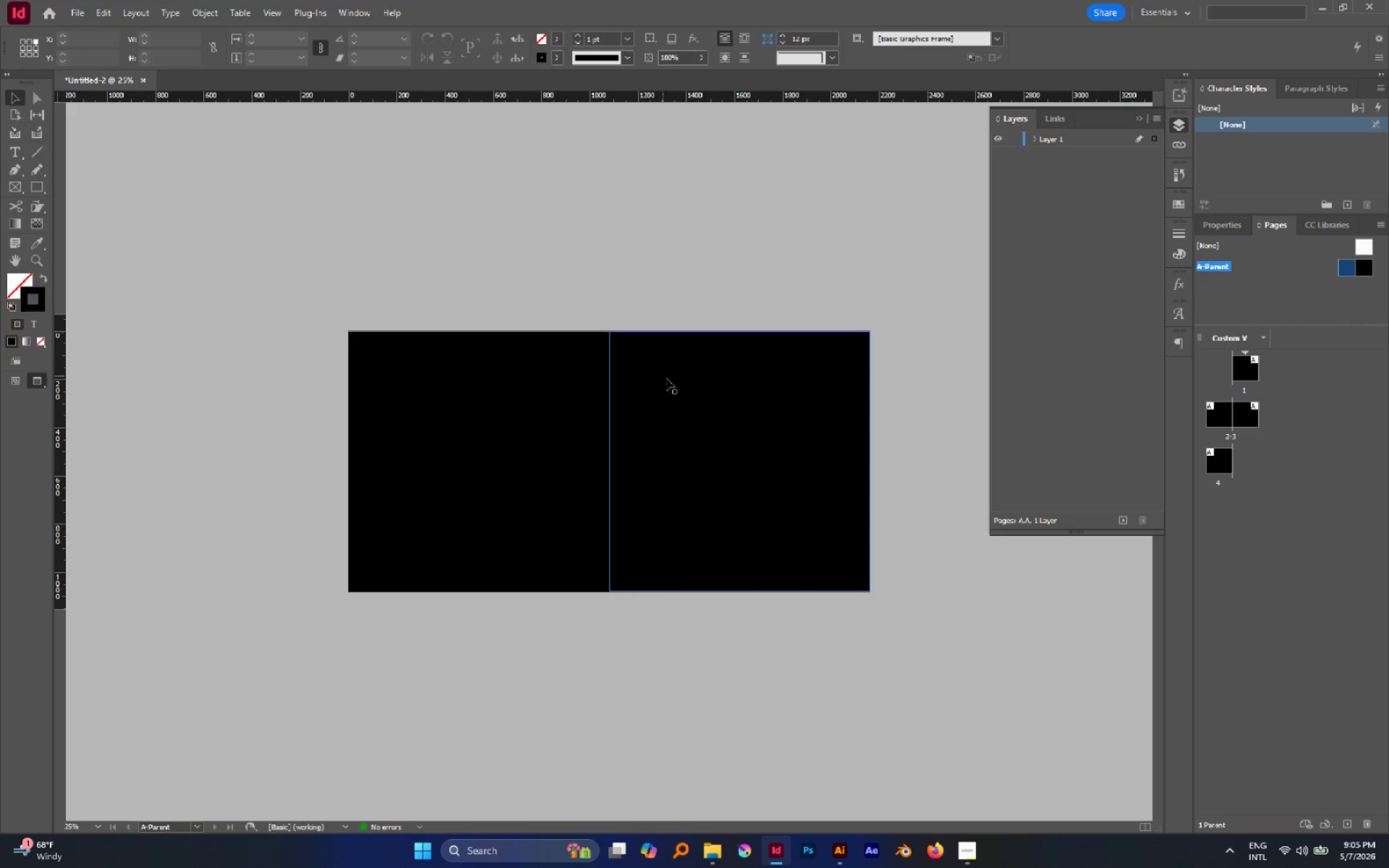 
left_click([668, 379])
 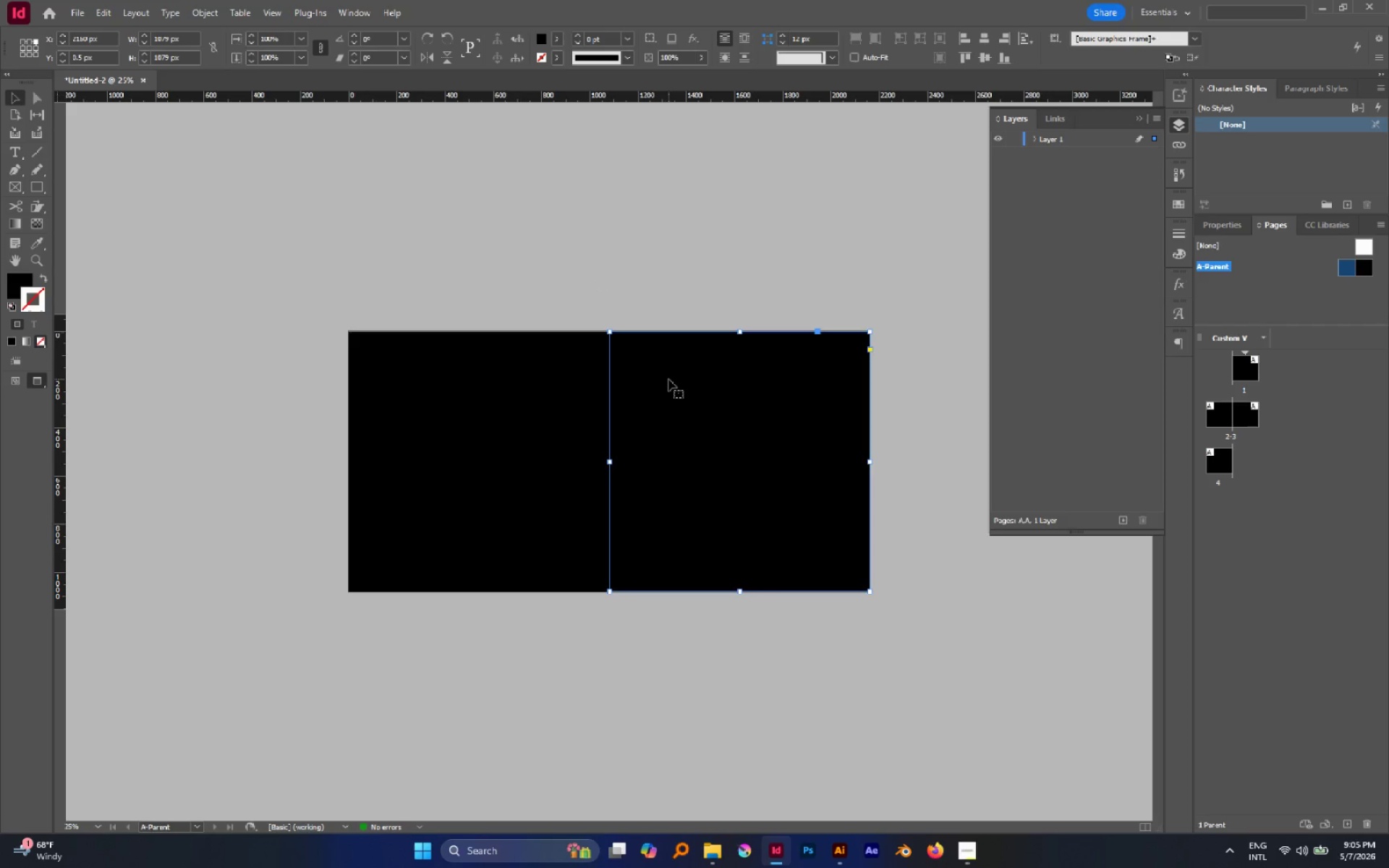 
key(Delete)
 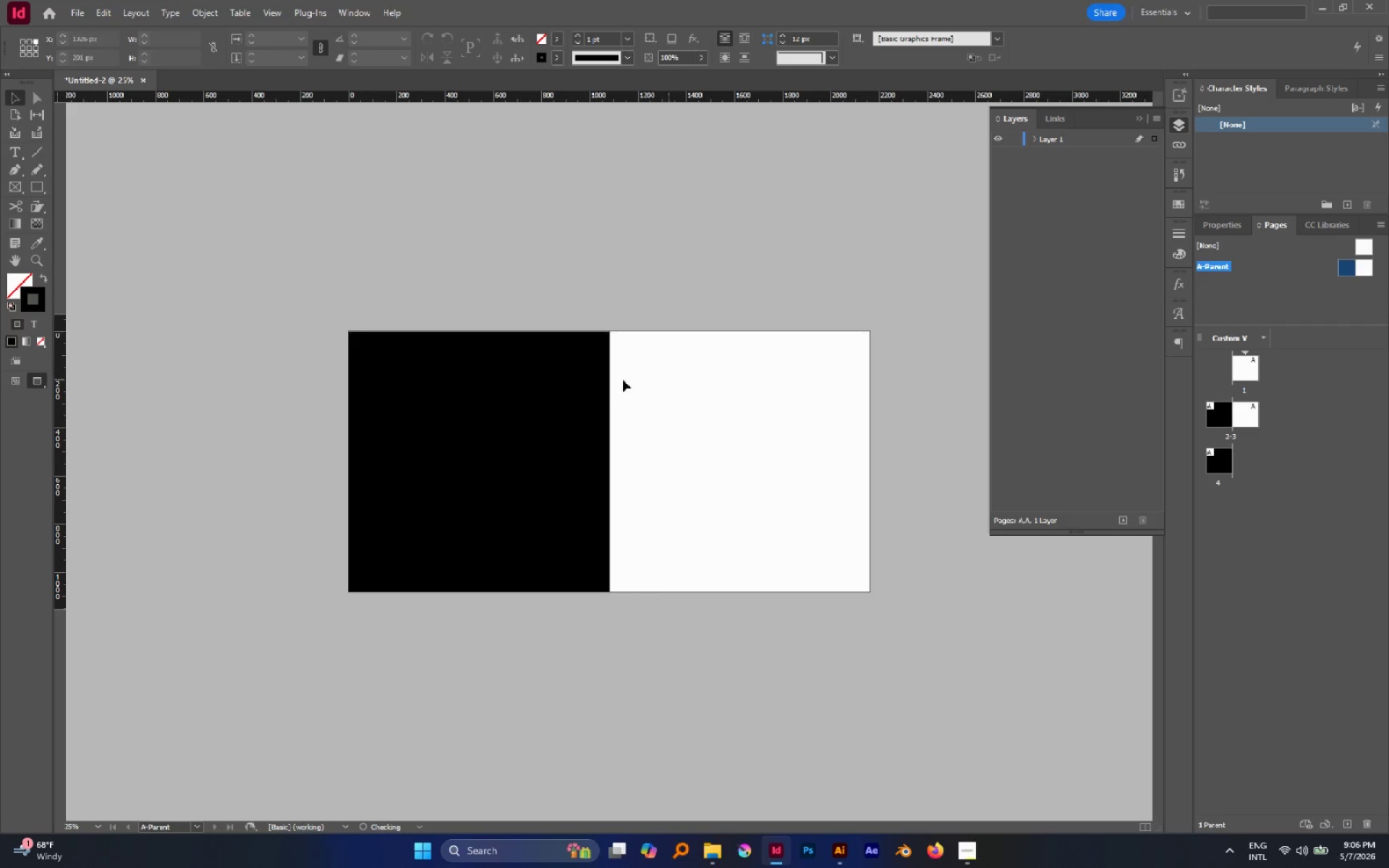 
left_click([603, 386])
 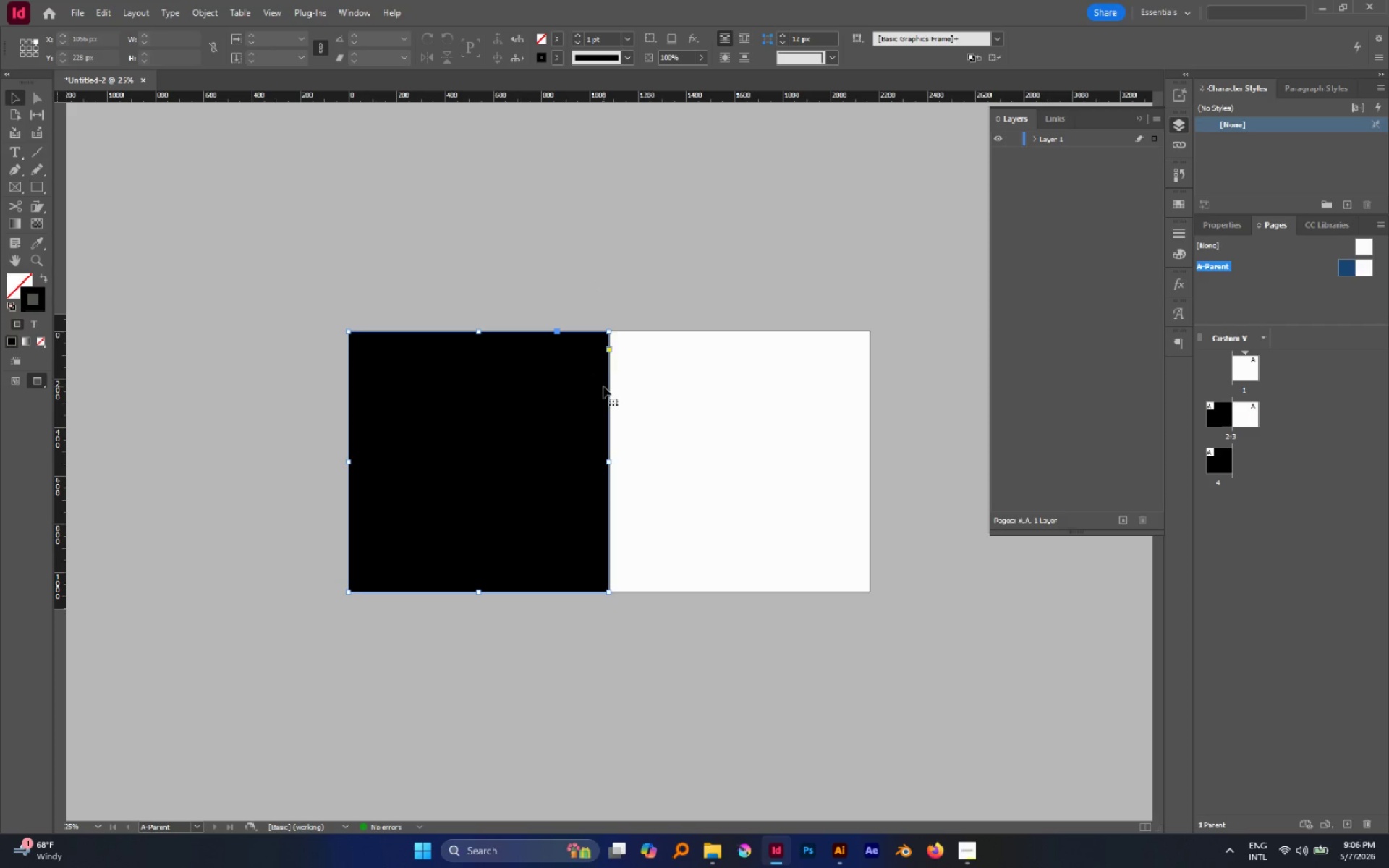 
hold_key(key=AltLeft, duration=2.5)
left_click_drag(start_coordinate=[573, 388], to_coordinate=[836, 395])
 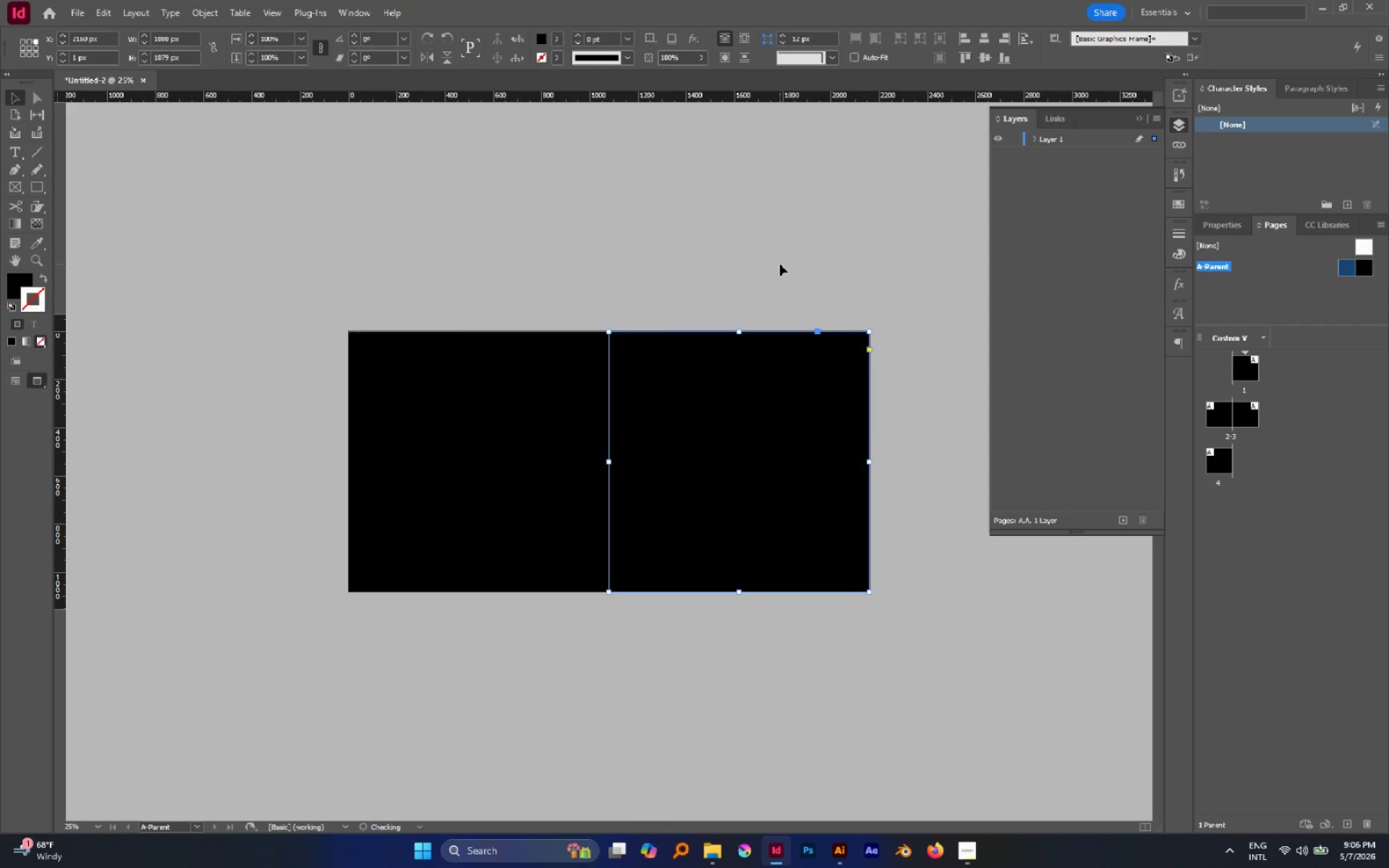 
hold_key(key=ShiftLeft, duration=1.95)
 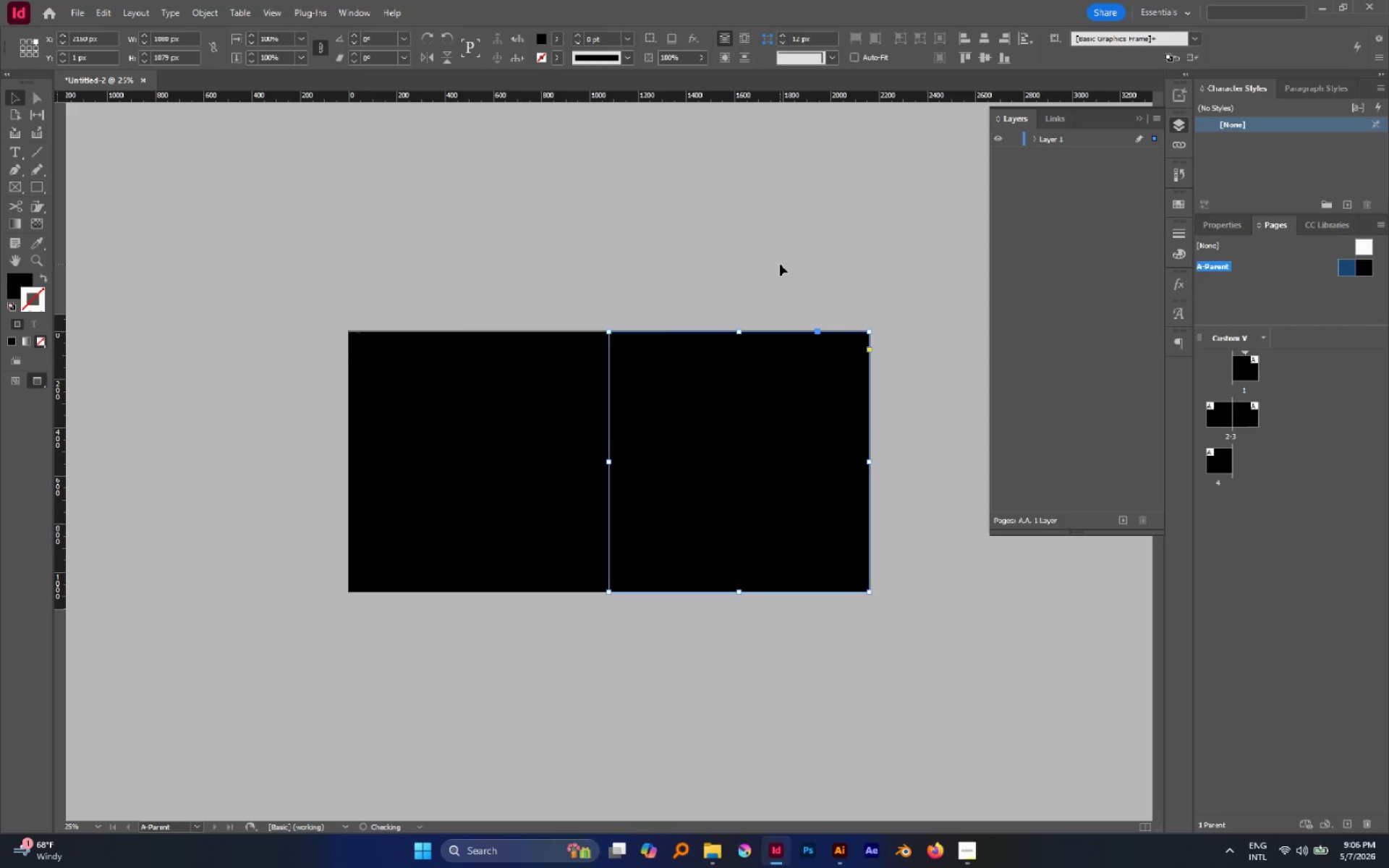 
left_click([780, 264])
 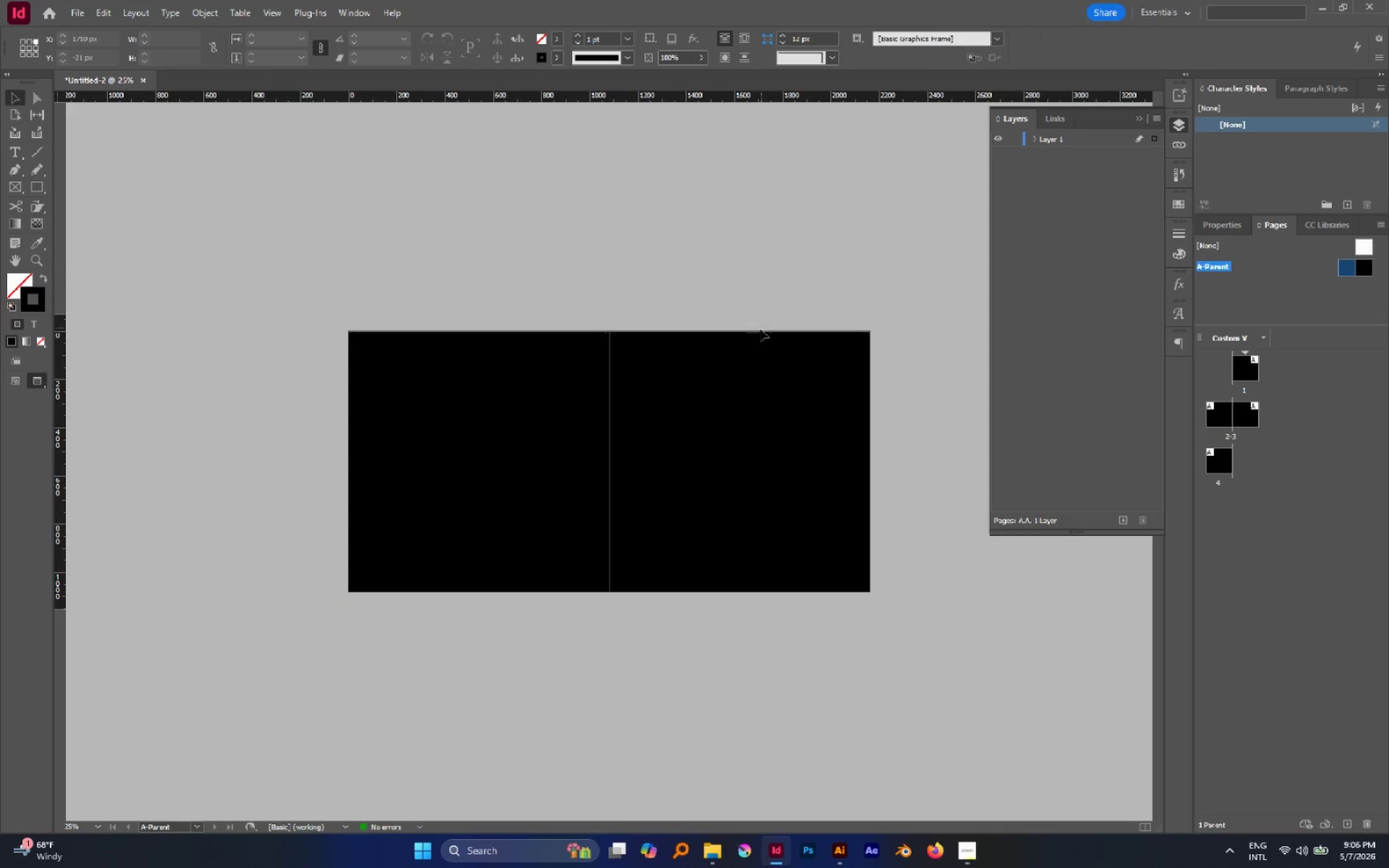 
hold_key(key=AltLeft, duration=2.64)
scroll: coordinate [589, 317], scroll_direction: up, amount: 8.0
 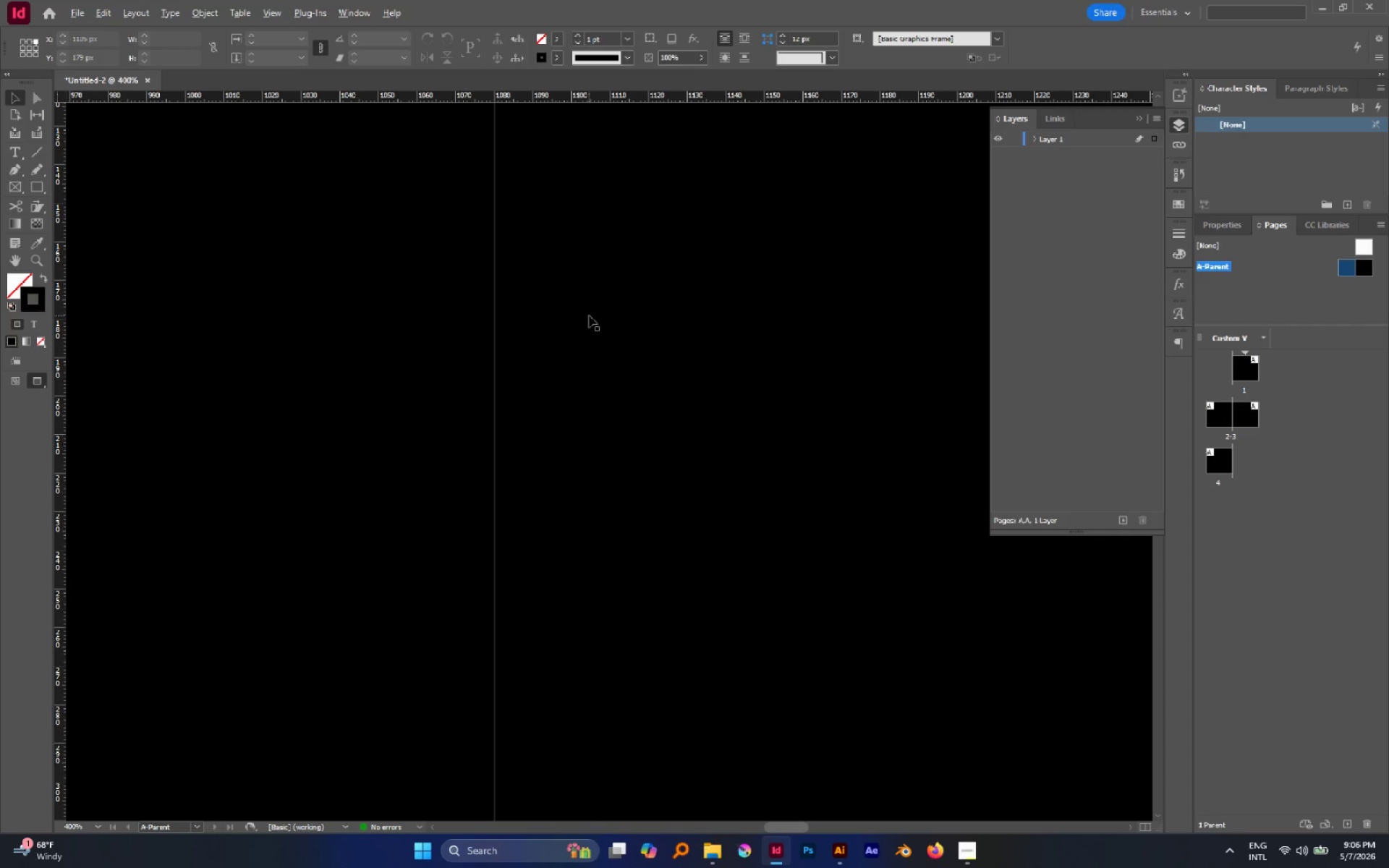 
left_click_drag(start_coordinate=[515, 255], to_coordinate=[745, 448])
 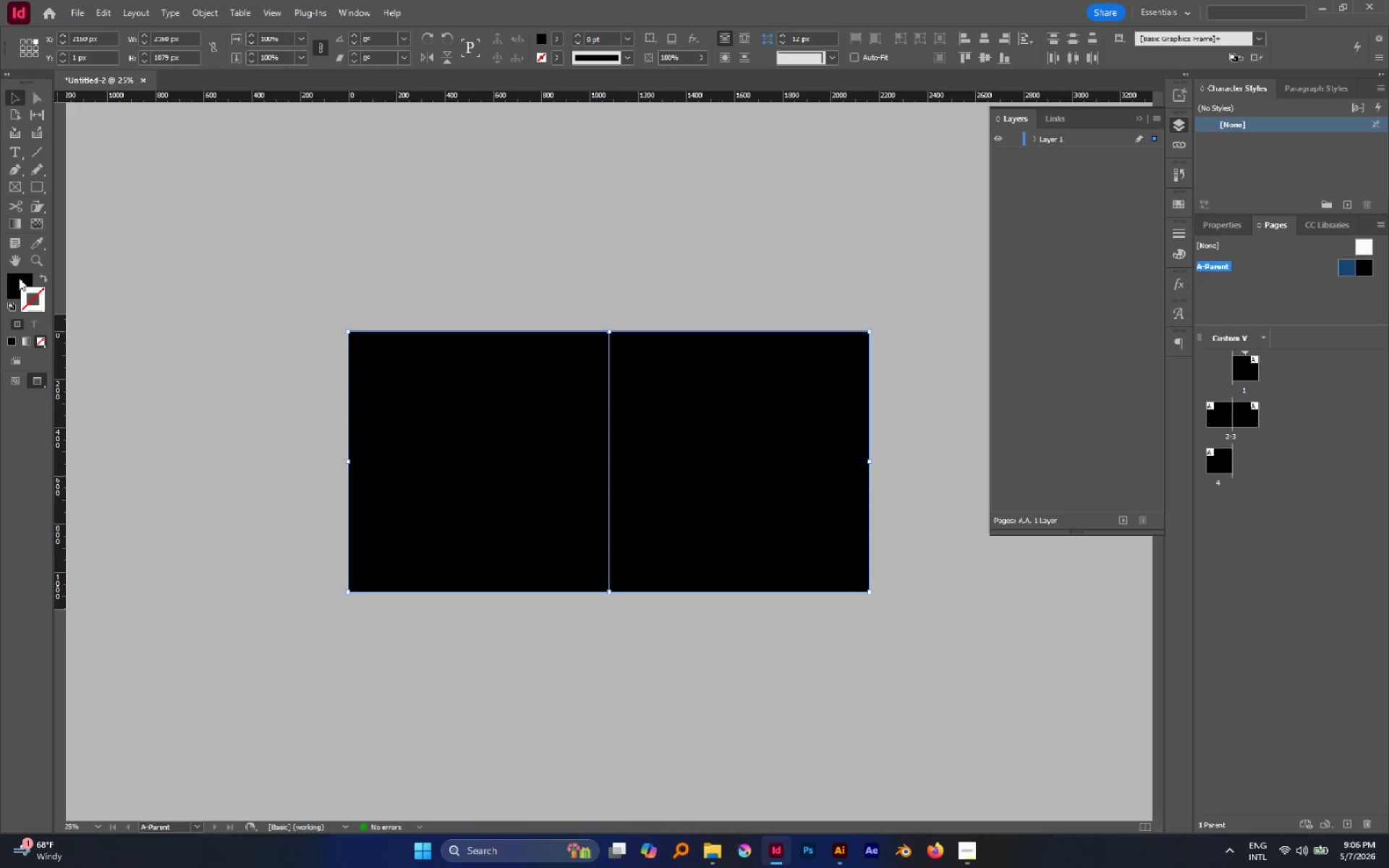 
scroll: coordinate [589, 315], scroll_direction: down, amount: 8.0
 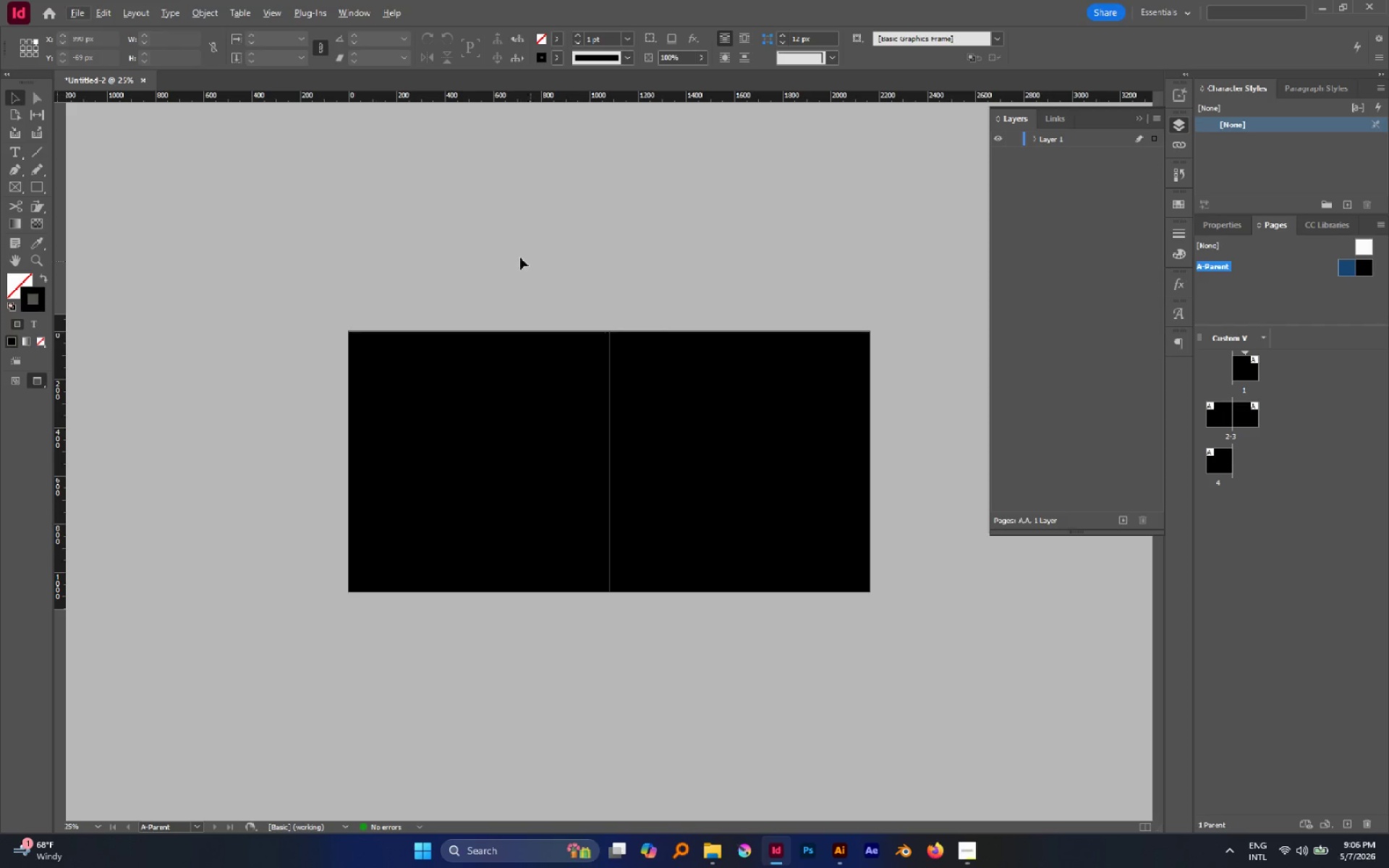 
double_click([19, 278])
 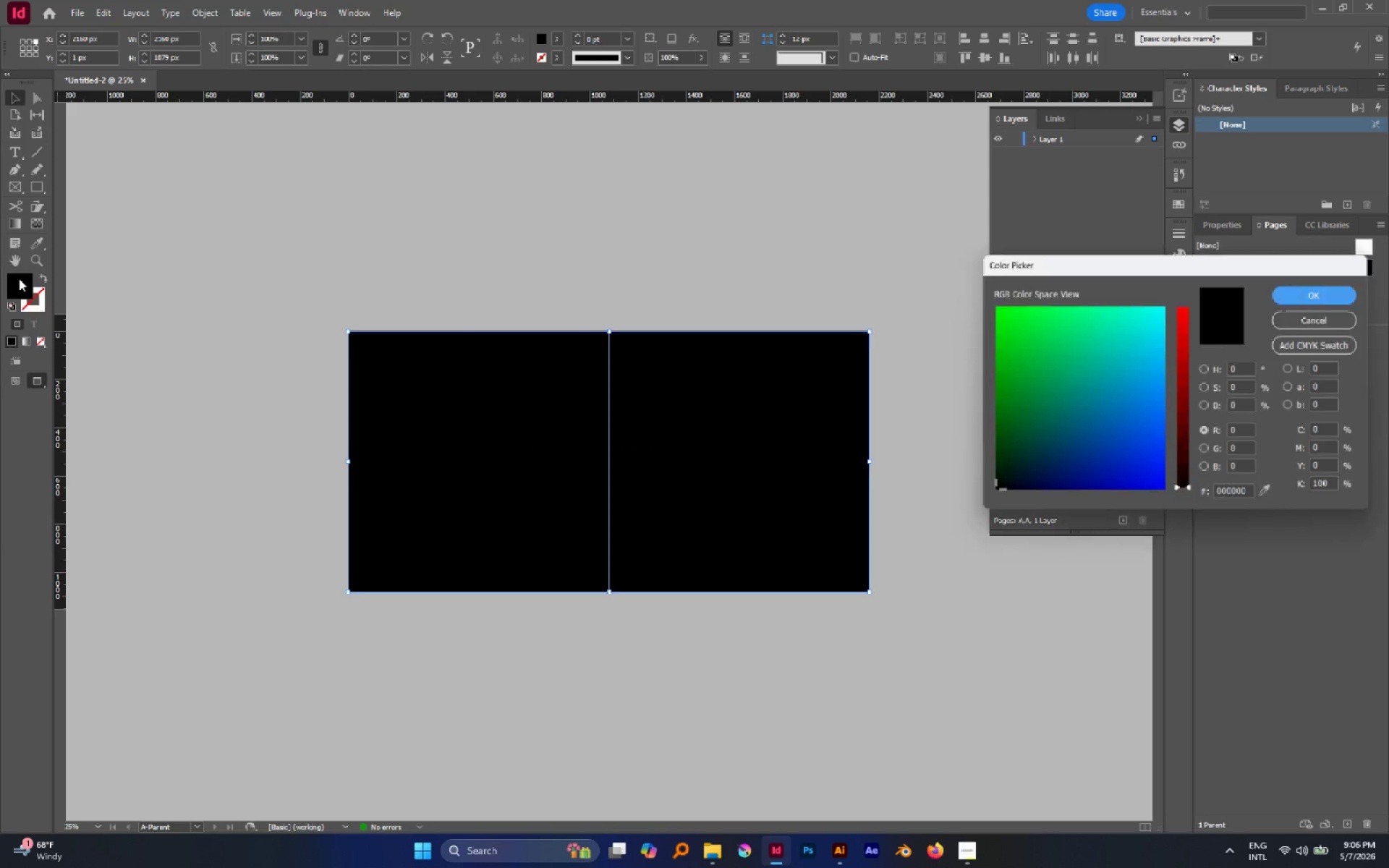 
triple_click([19, 278])
 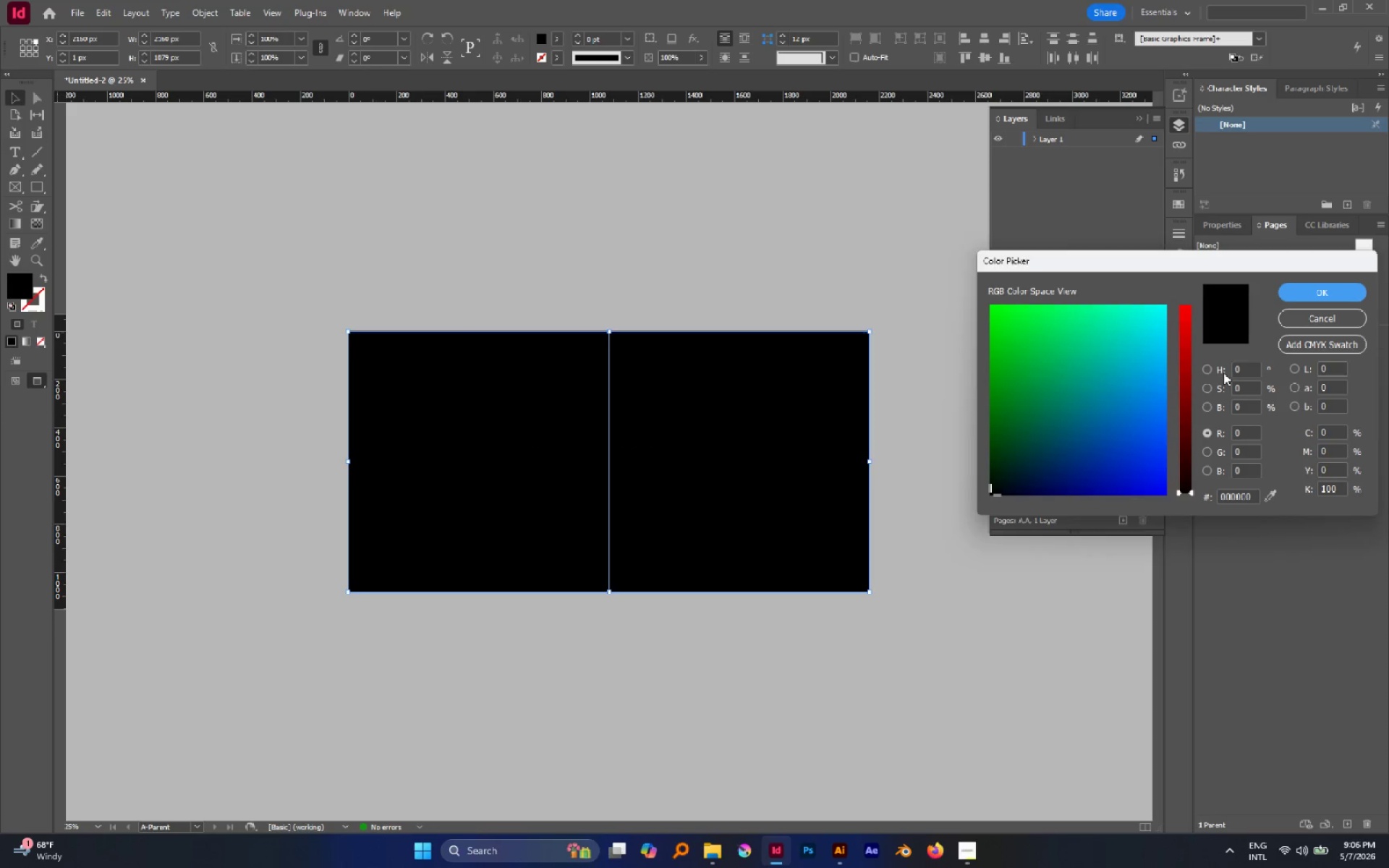 
left_click([1217, 367])
 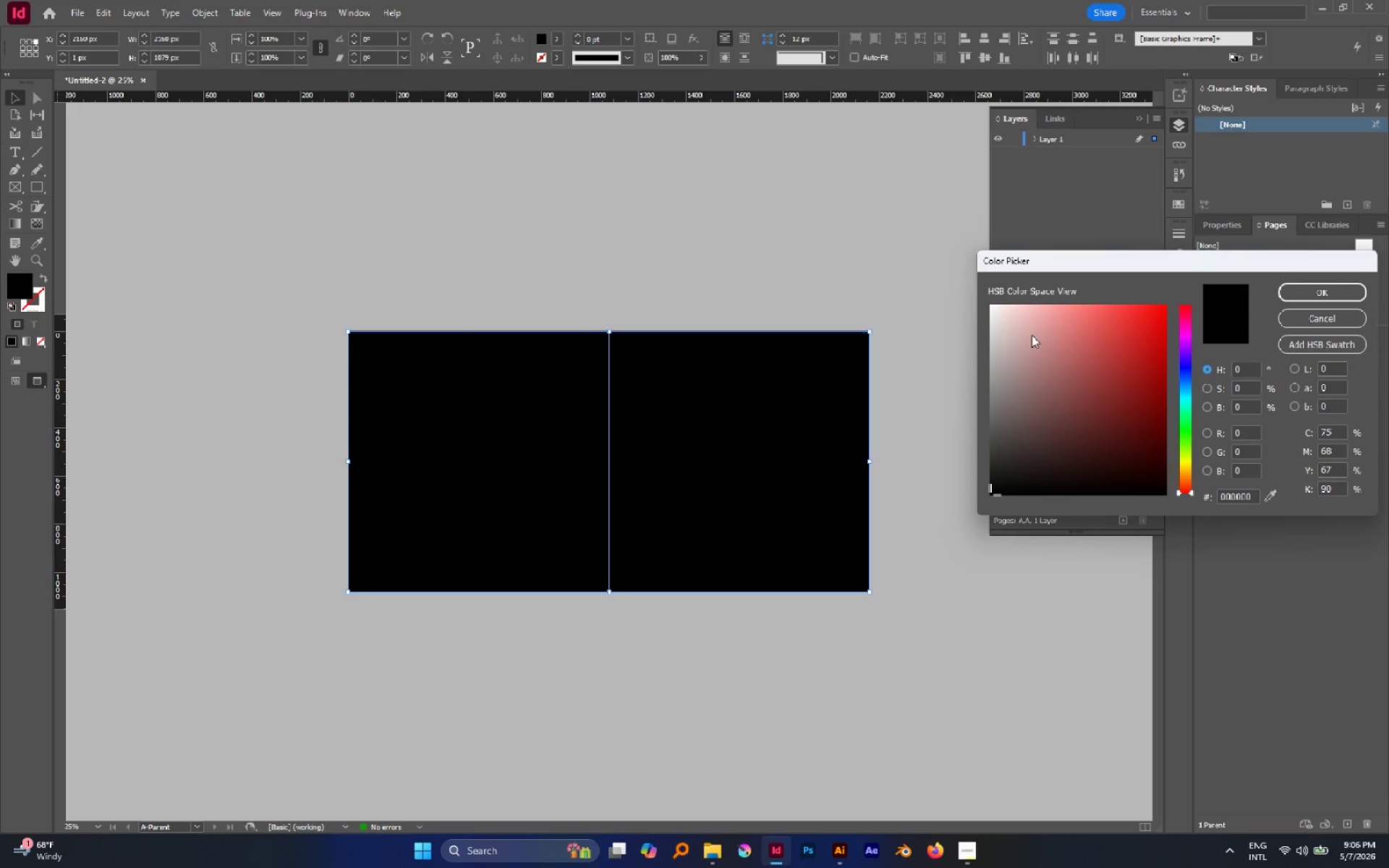 
left_click_drag(start_coordinate=[1027, 333], to_coordinate=[1015, 328])
 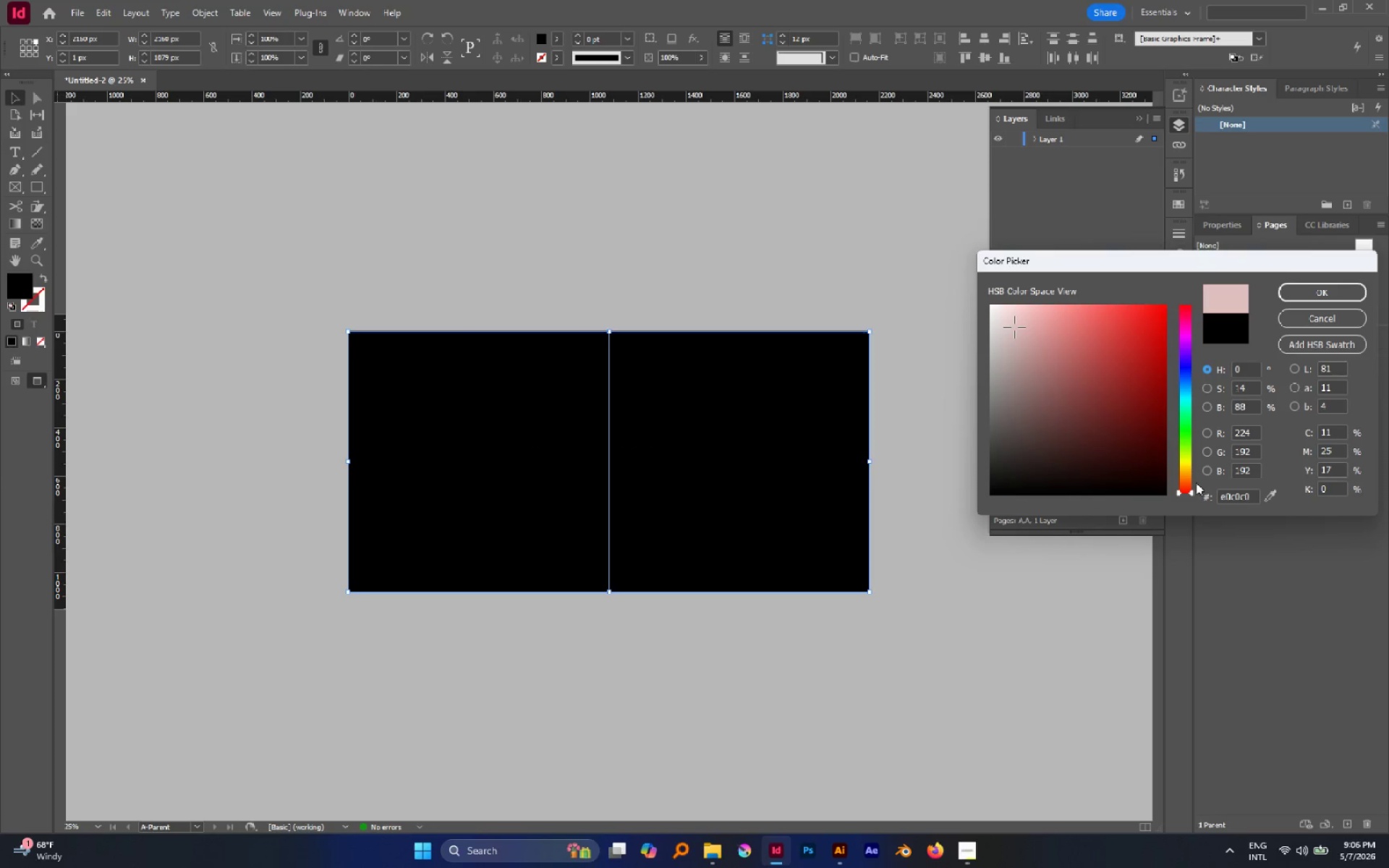 
left_click_drag(start_coordinate=[1191, 483], to_coordinate=[1187, 466])
 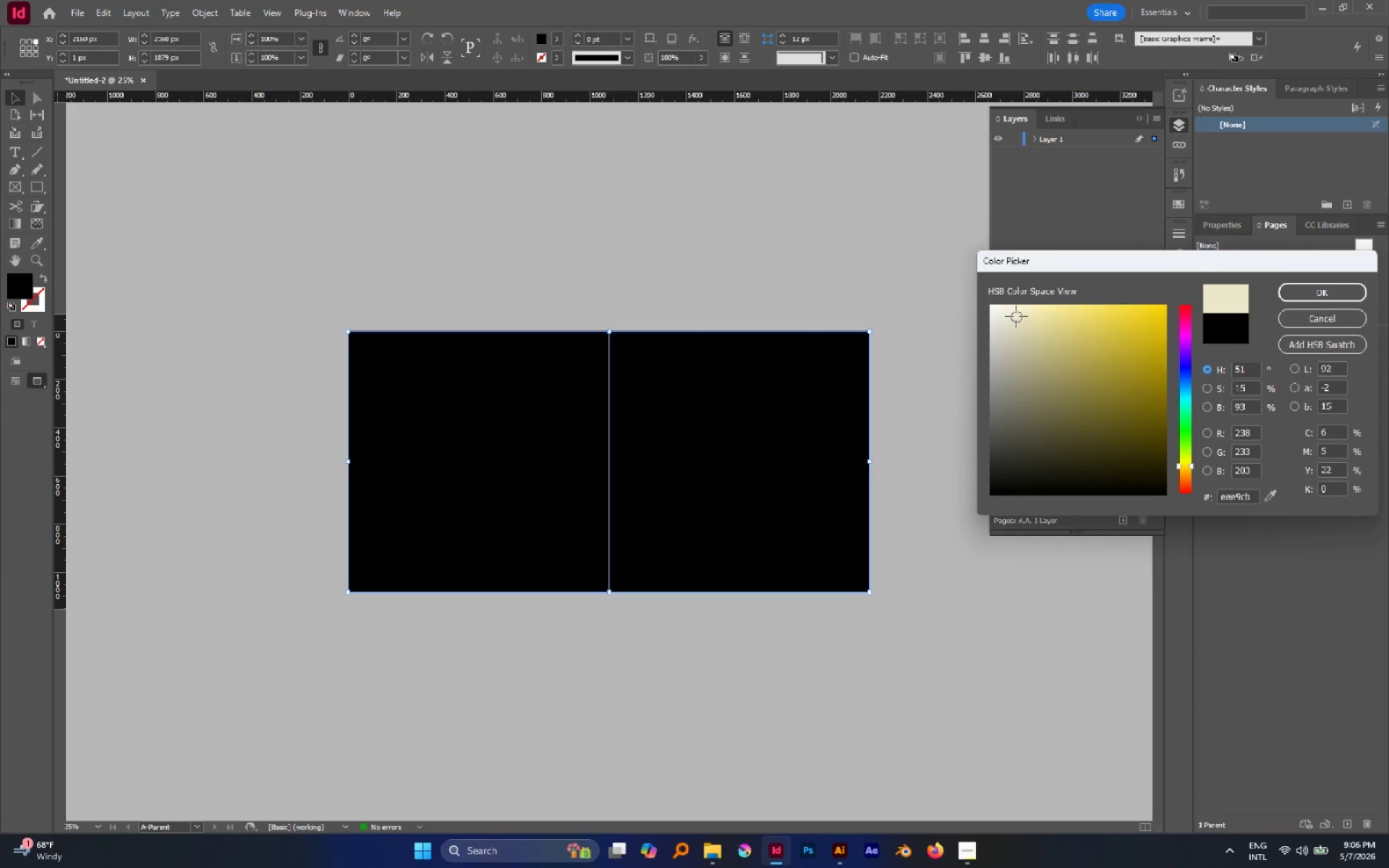 
left_click([1337, 296])
 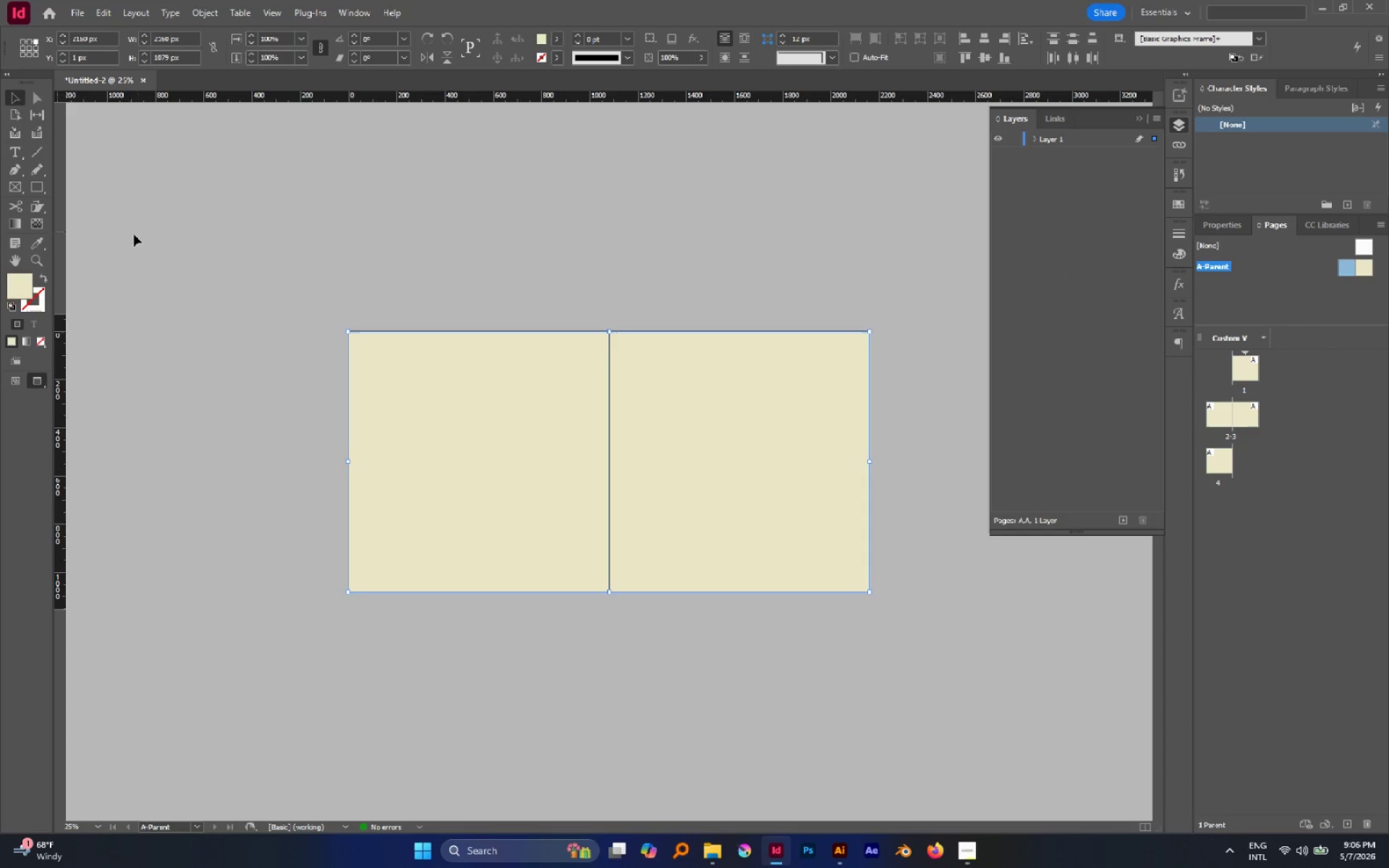 
double_click([20, 281])
 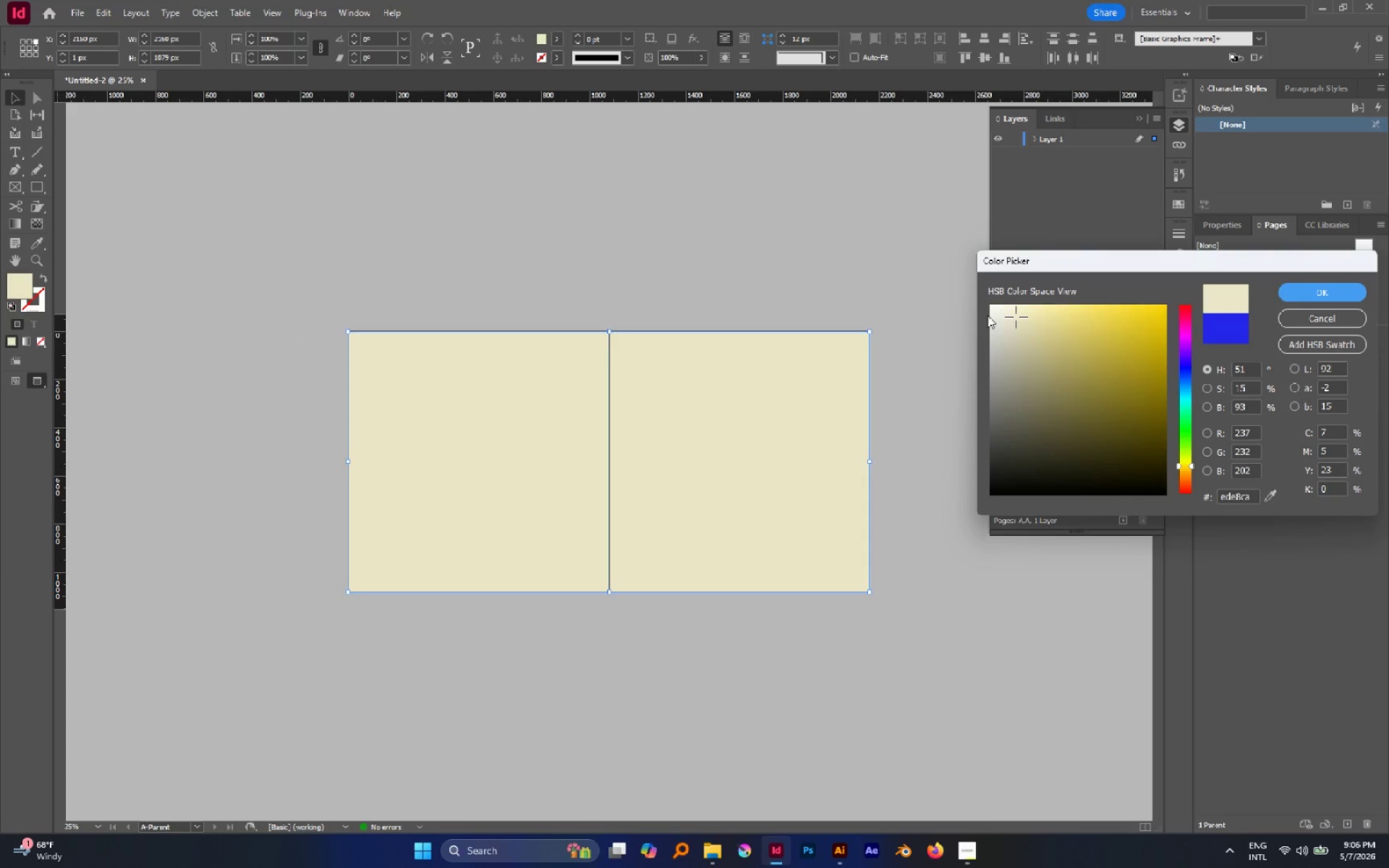 
left_click_drag(start_coordinate=[1008, 315], to_coordinate=[1001, 316])
 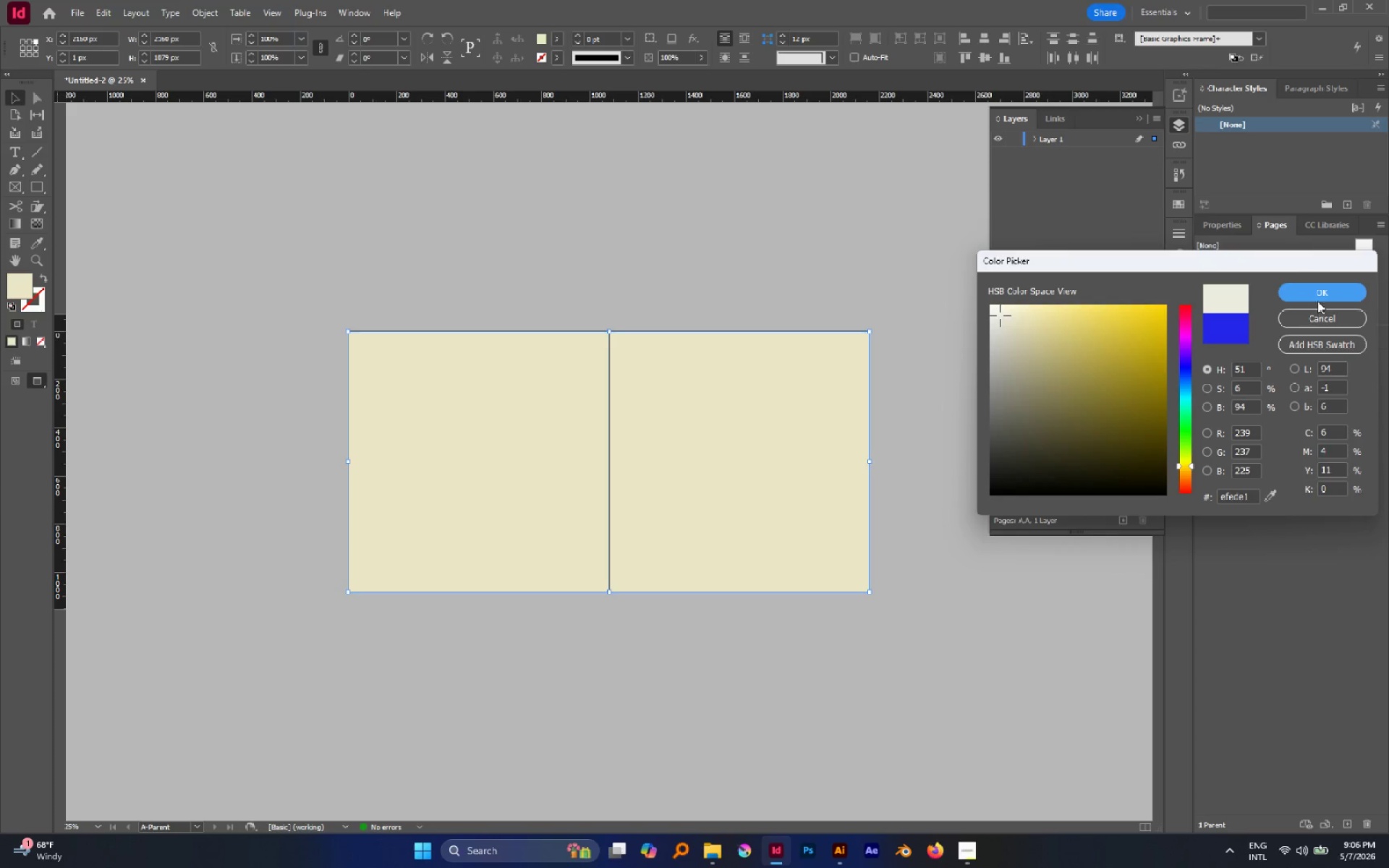 
left_click([1317, 297])
 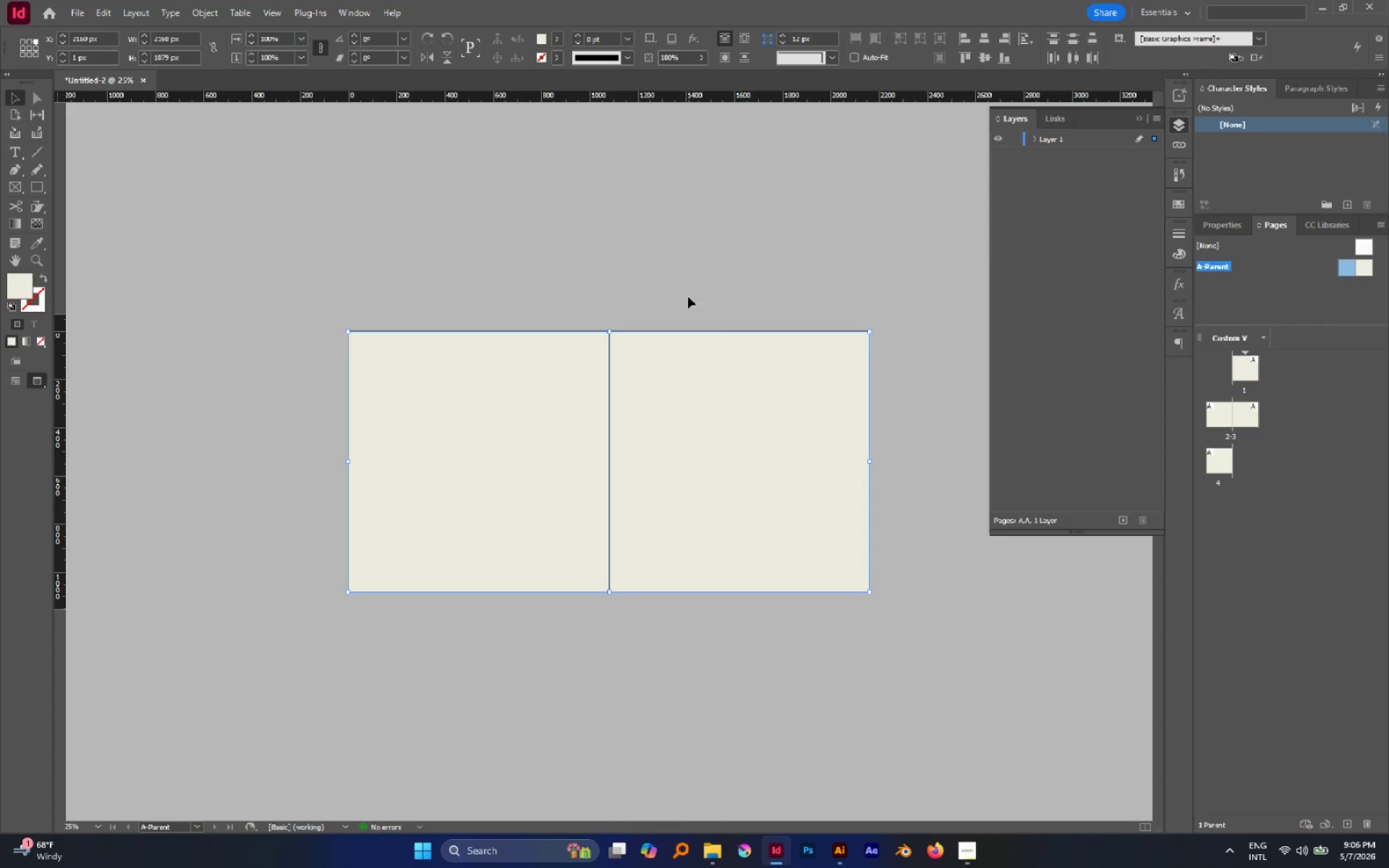 
left_click([688, 297])
 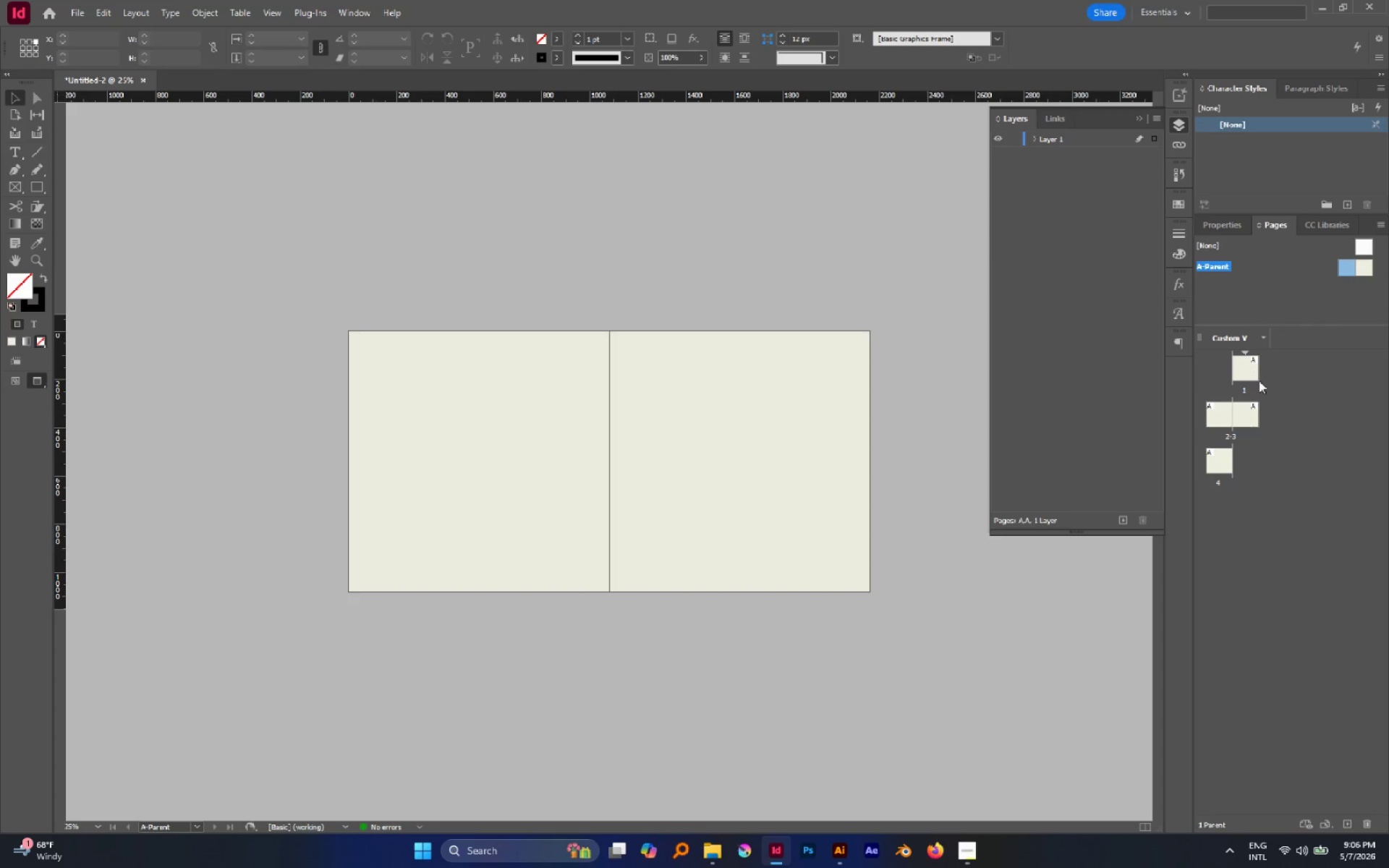 
double_click([1247, 365])
 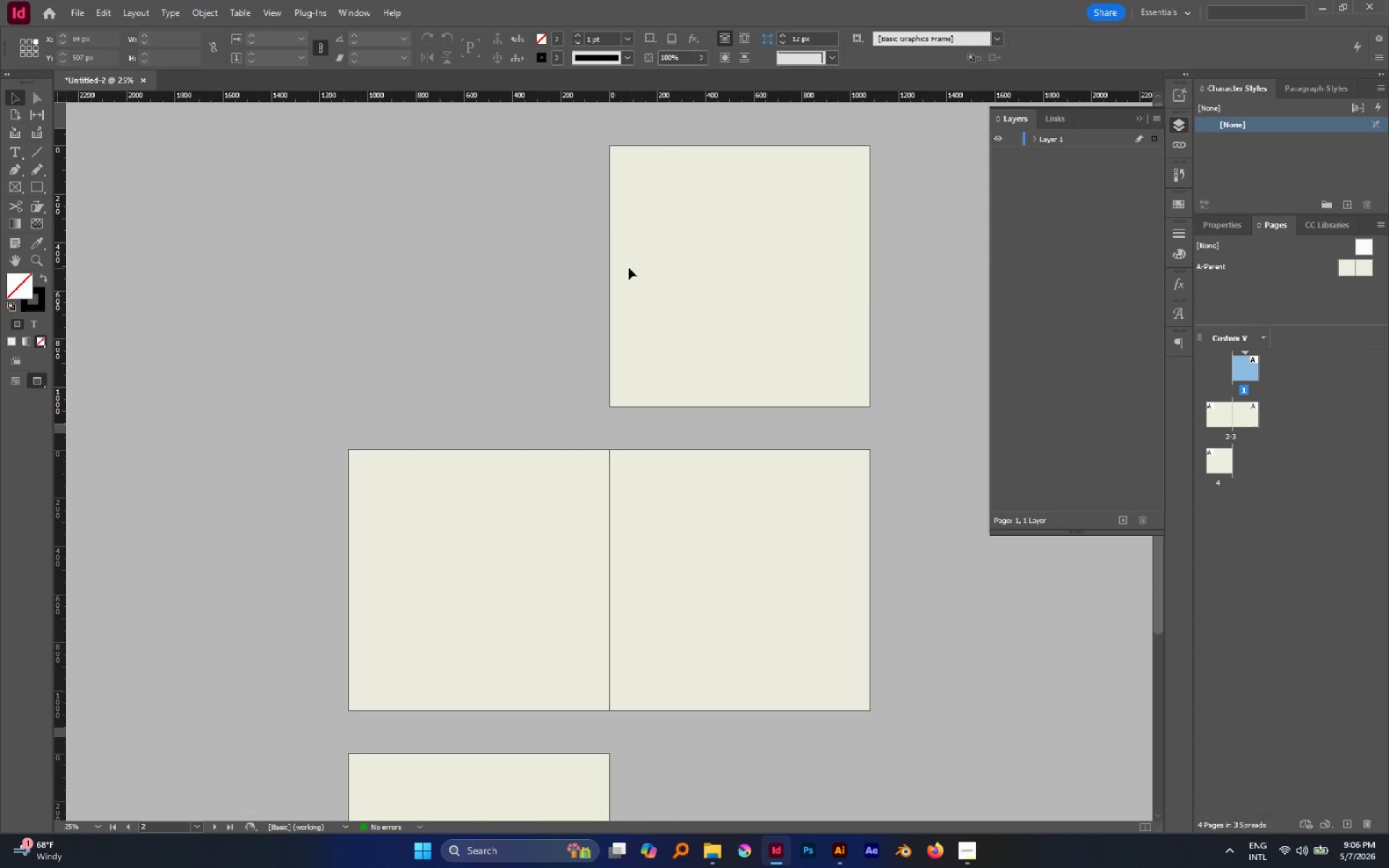 
left_click_drag(start_coordinate=[593, 232], to_coordinate=[825, 423])
 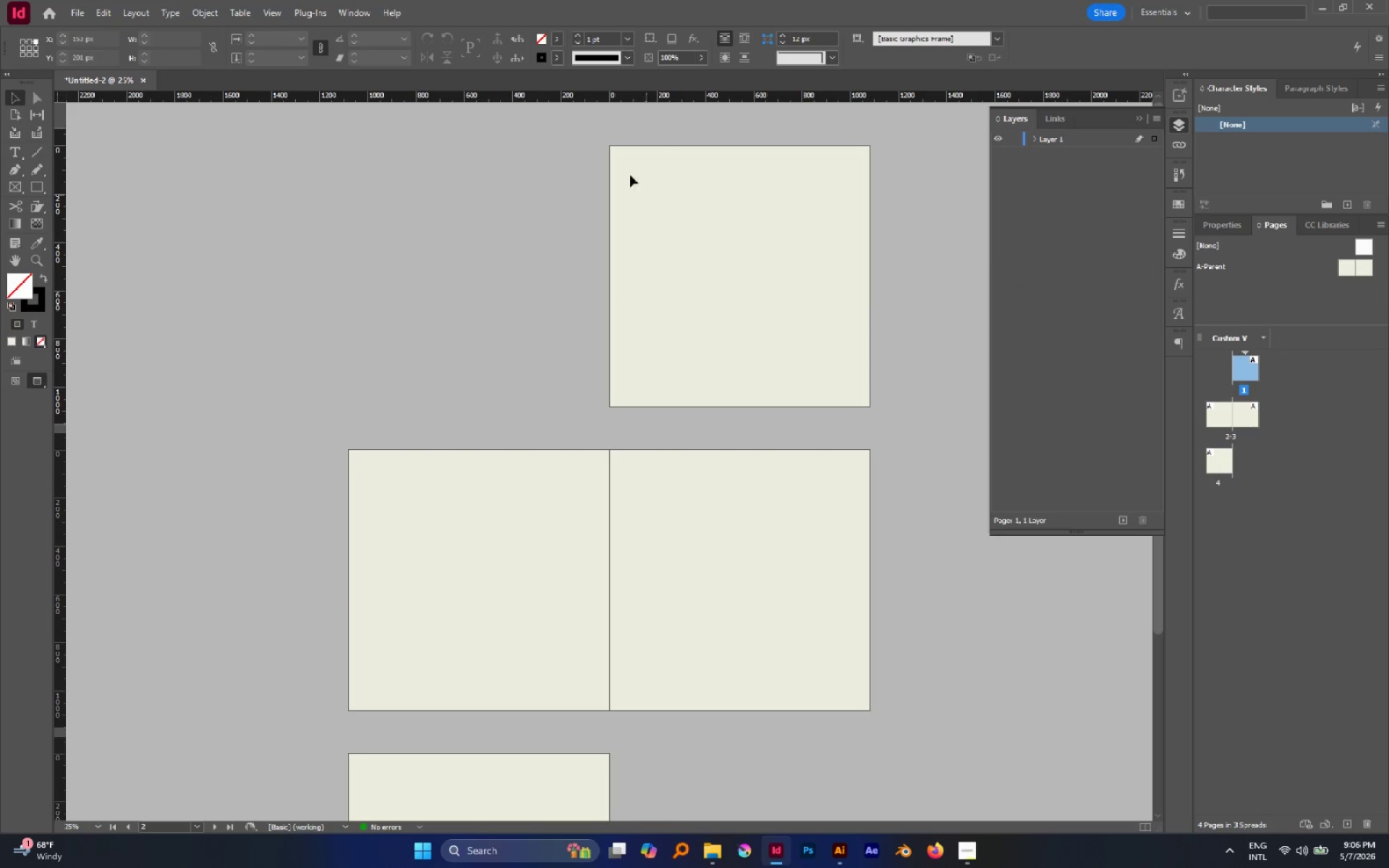 
left_click_drag(start_coordinate=[586, 141], to_coordinate=[930, 421])
 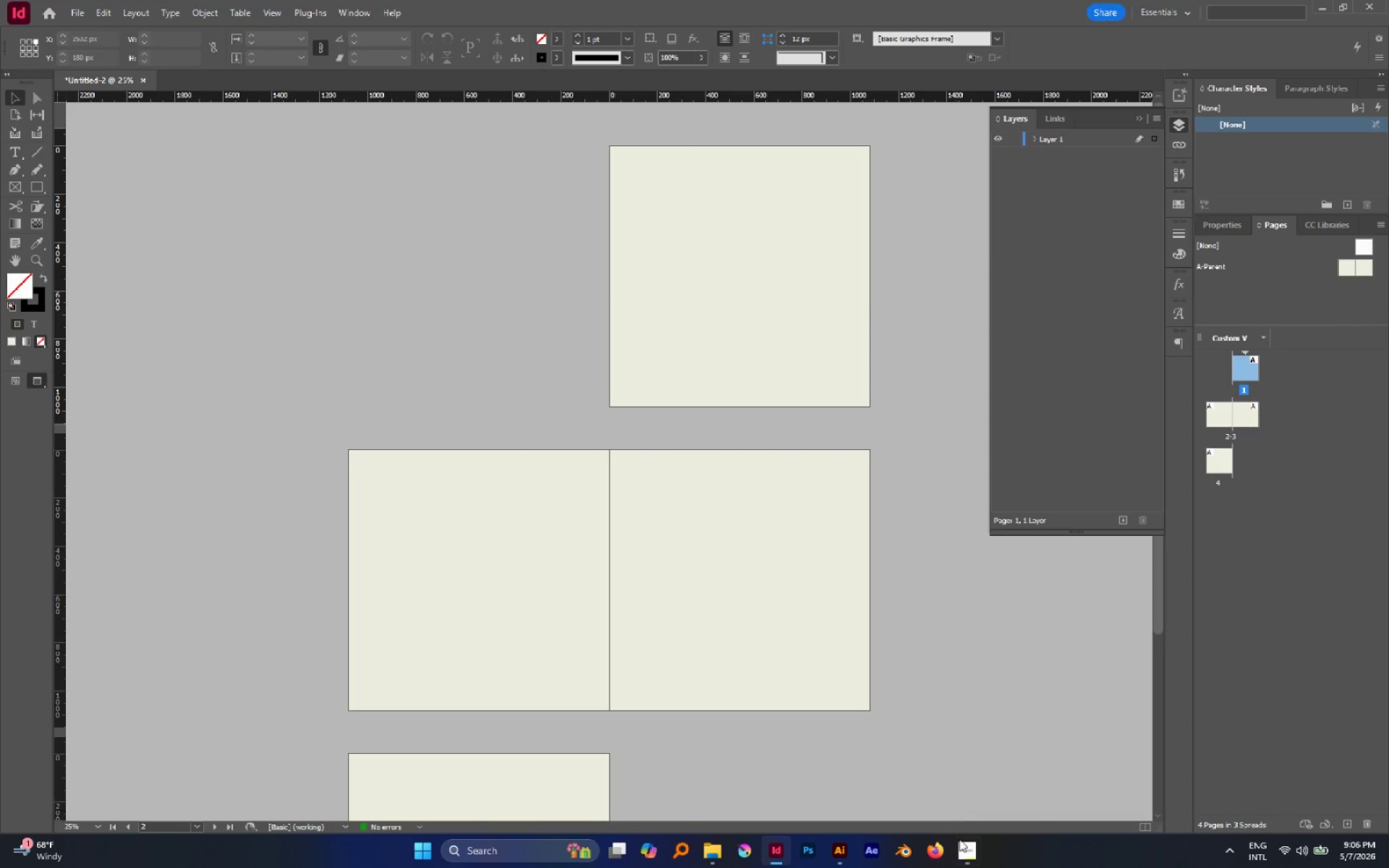 
left_click([961, 840])